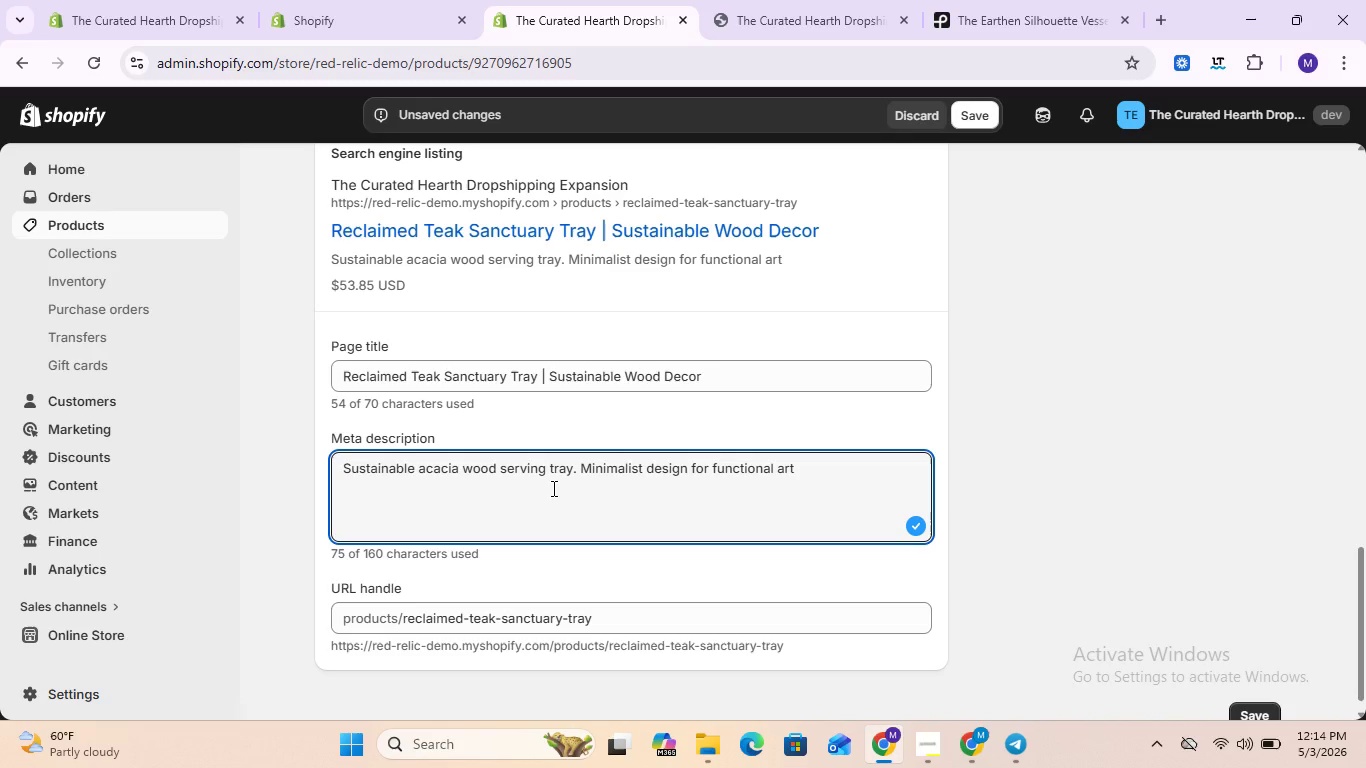 
type(and slow living )
 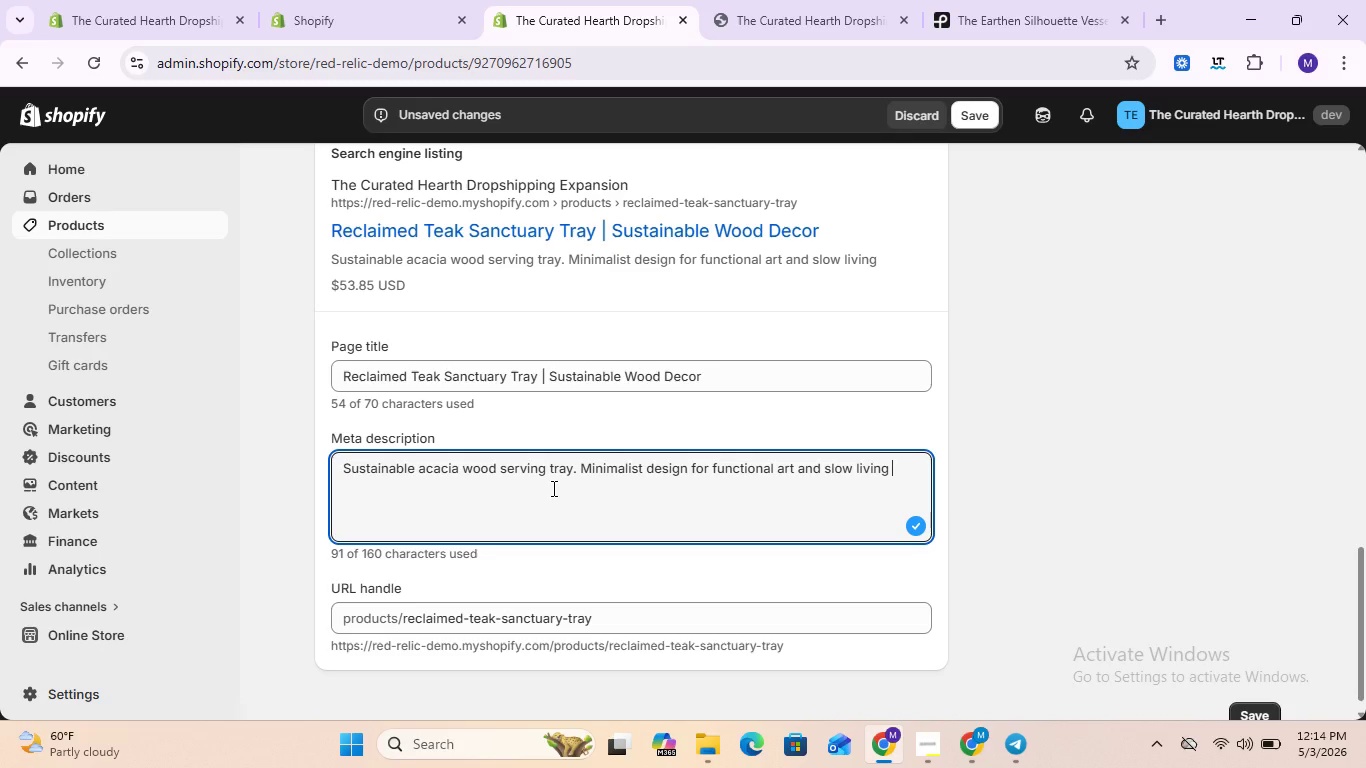 
type(interiors.)
 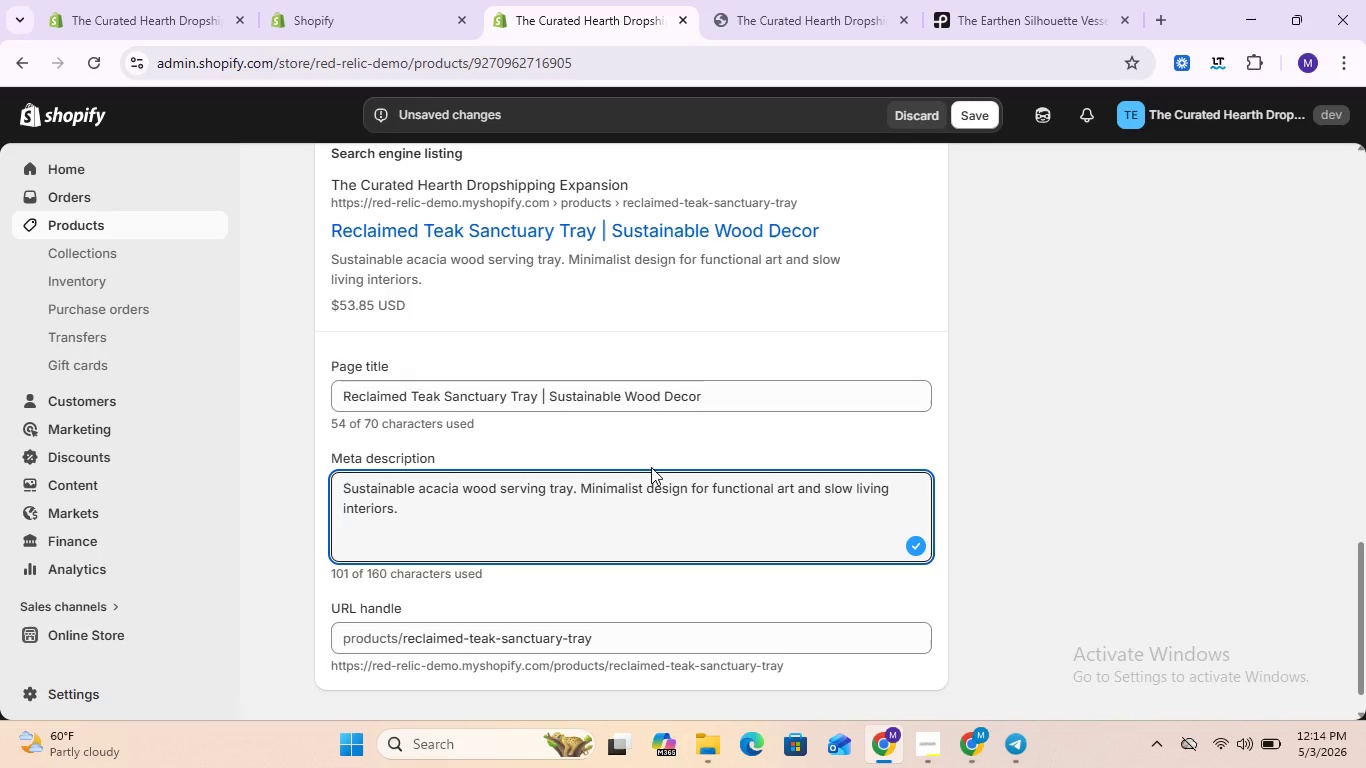 
scroll: coordinate [651, 467], scroll_direction: none, amount: 0.0
 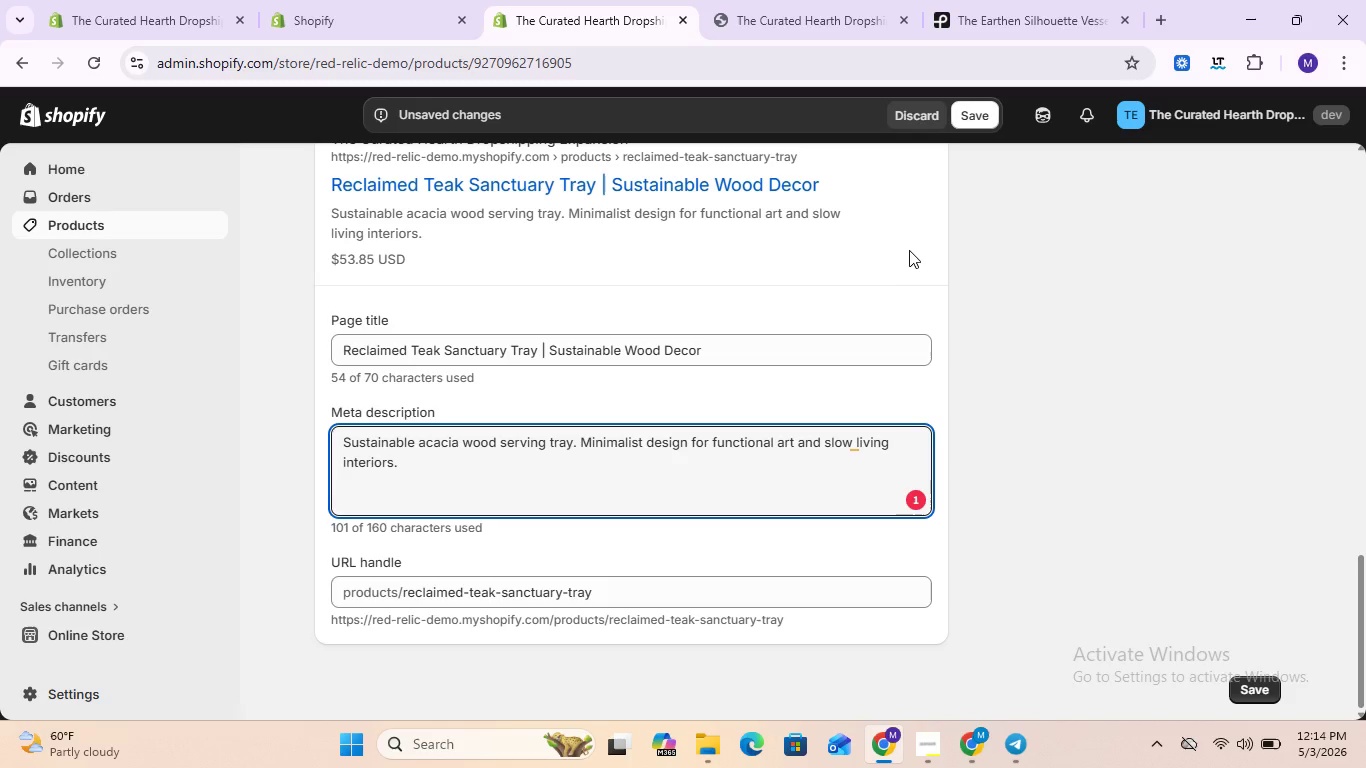 
wait(5.16)
 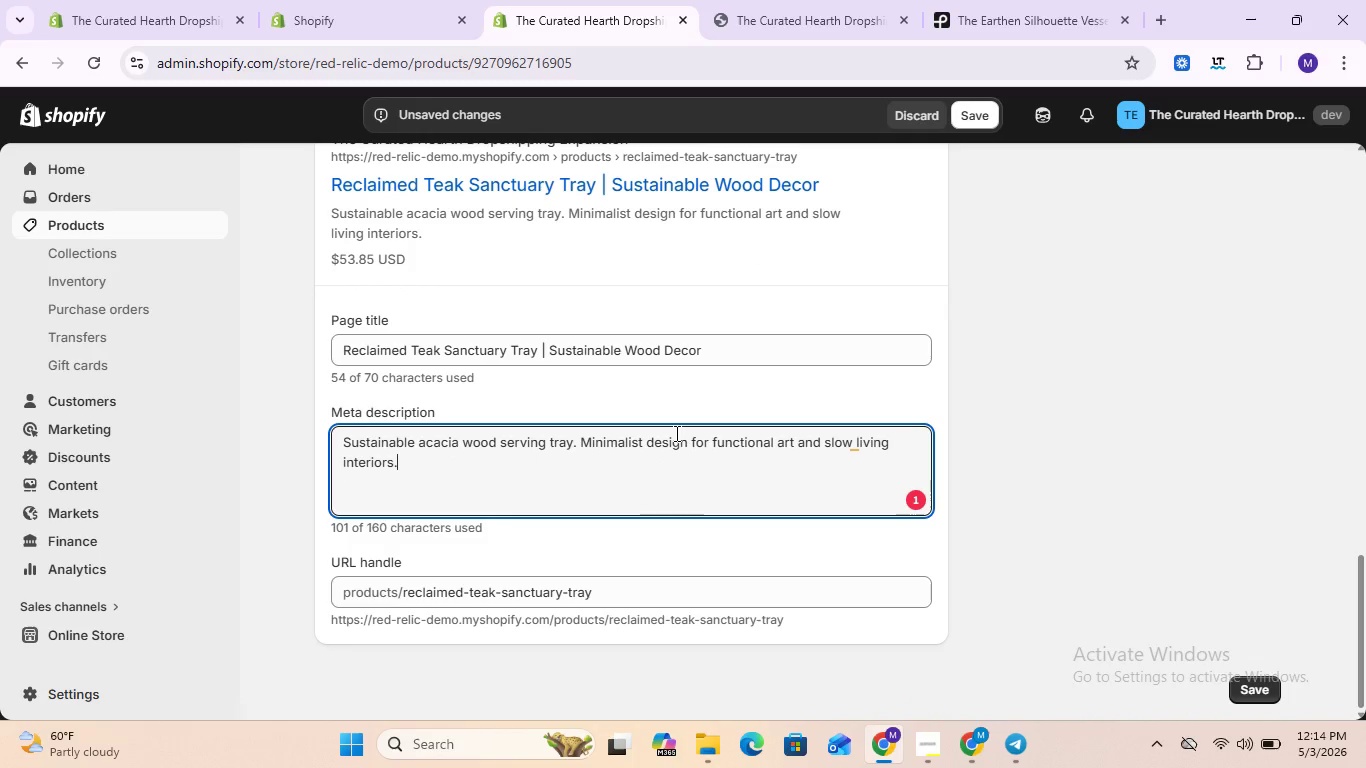 
left_click([972, 114])
 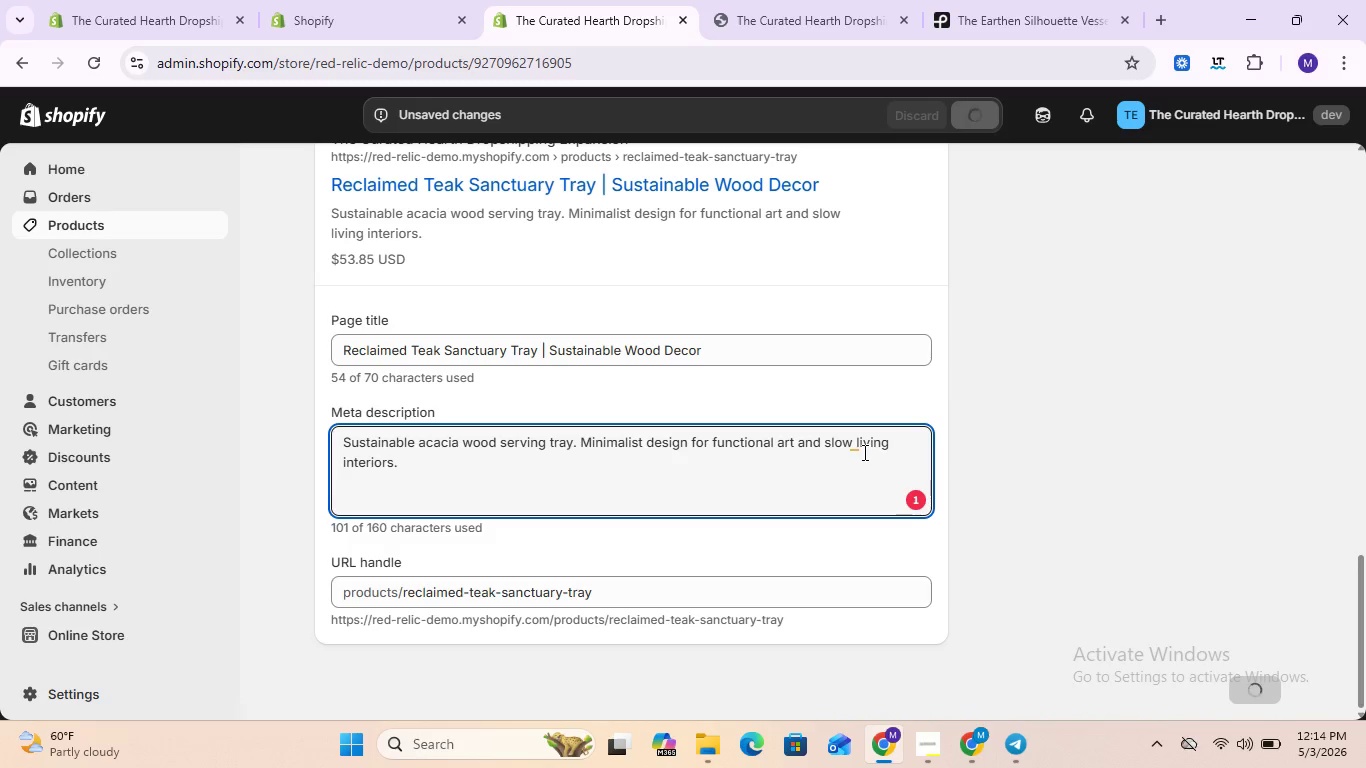 
left_click([855, 451])
 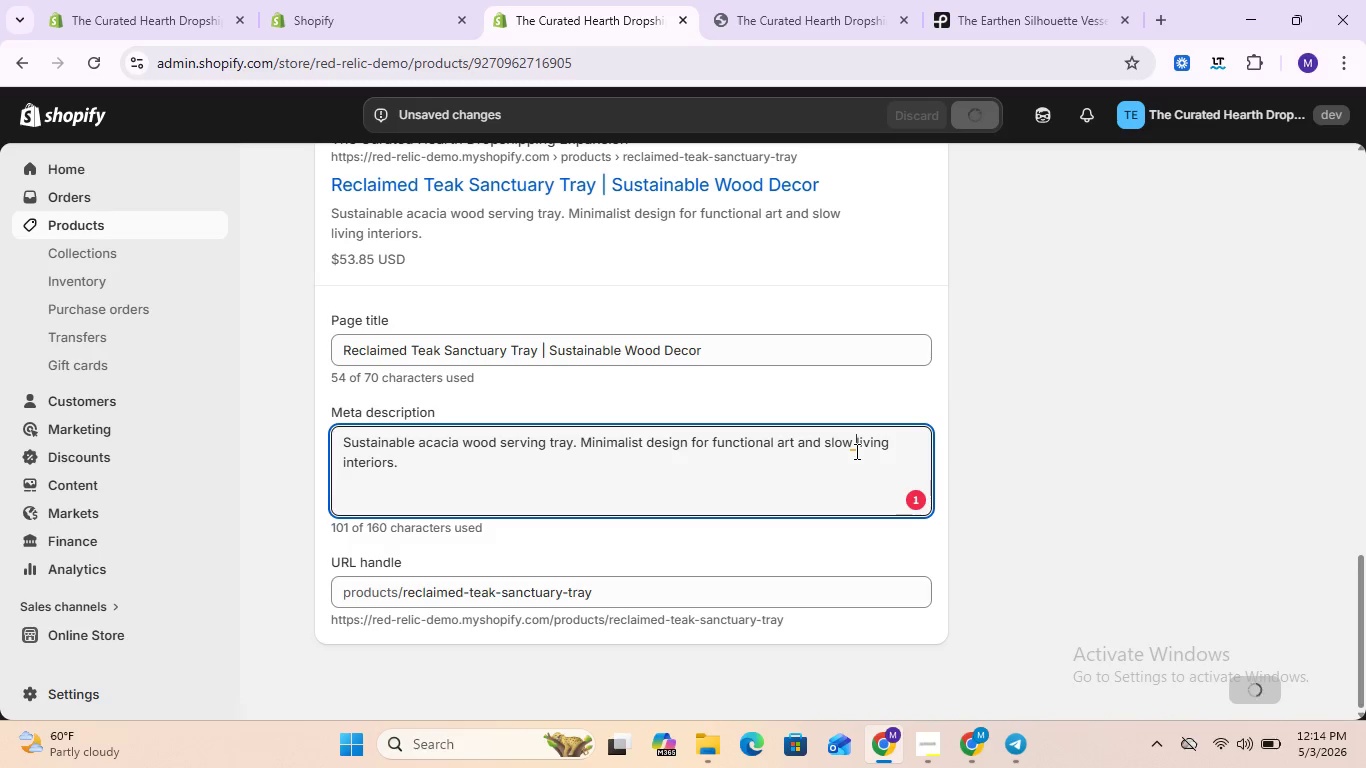 
left_click([855, 451])
 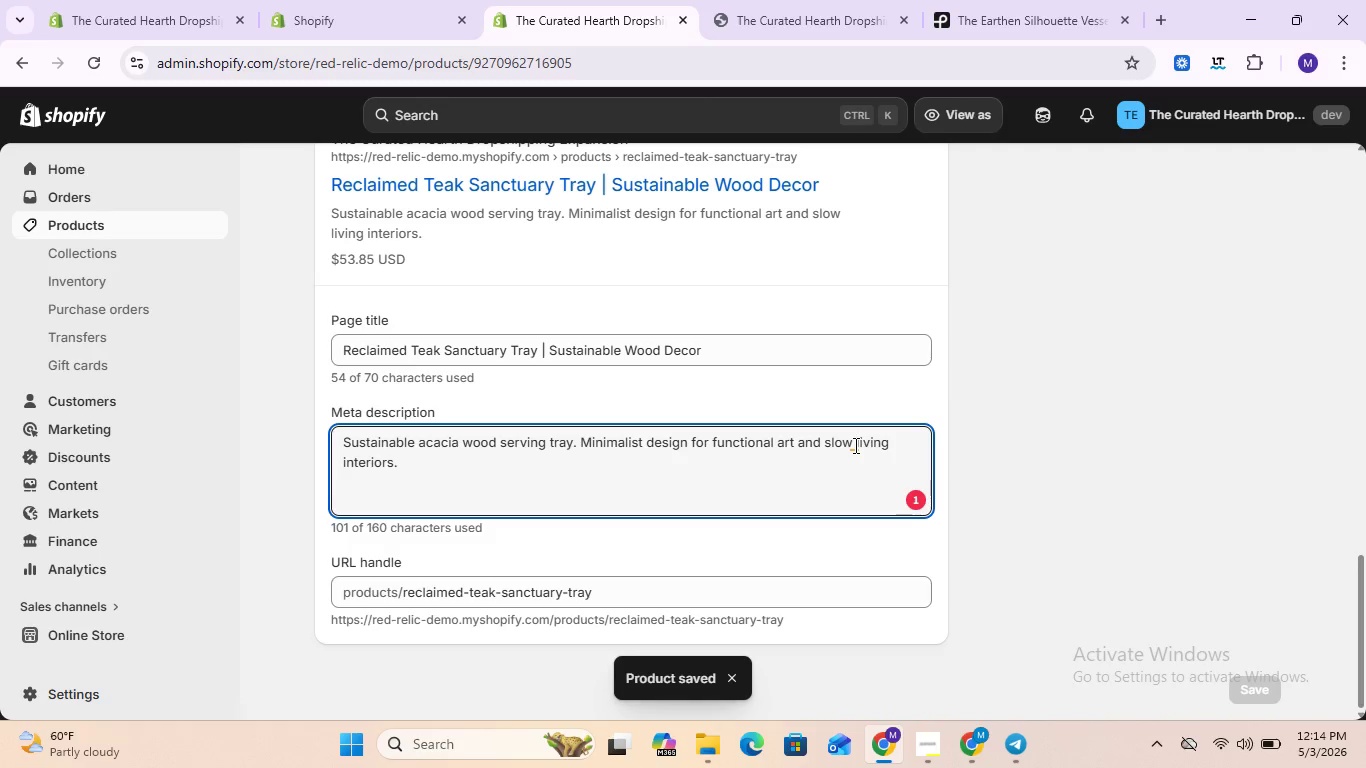 
left_click([854, 445])
 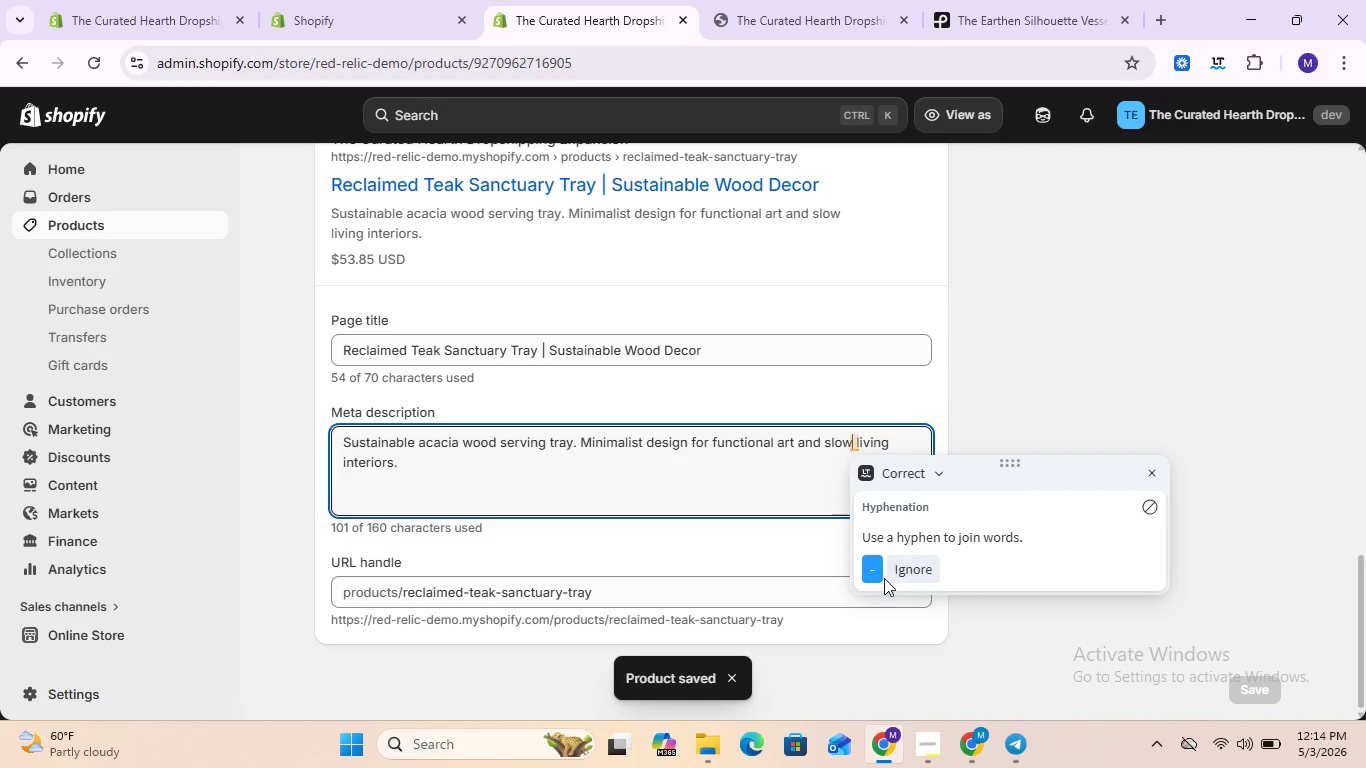 
left_click([876, 575])
 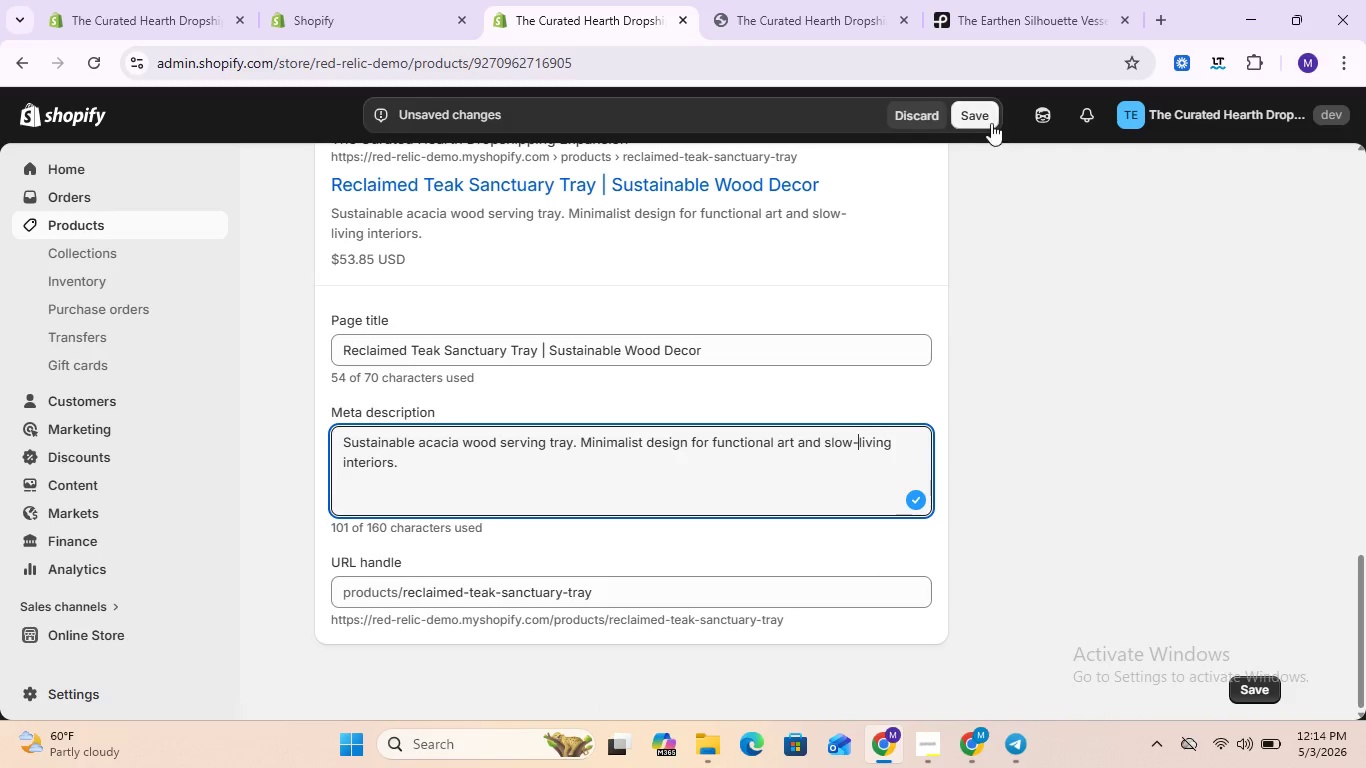 
left_click([985, 121])
 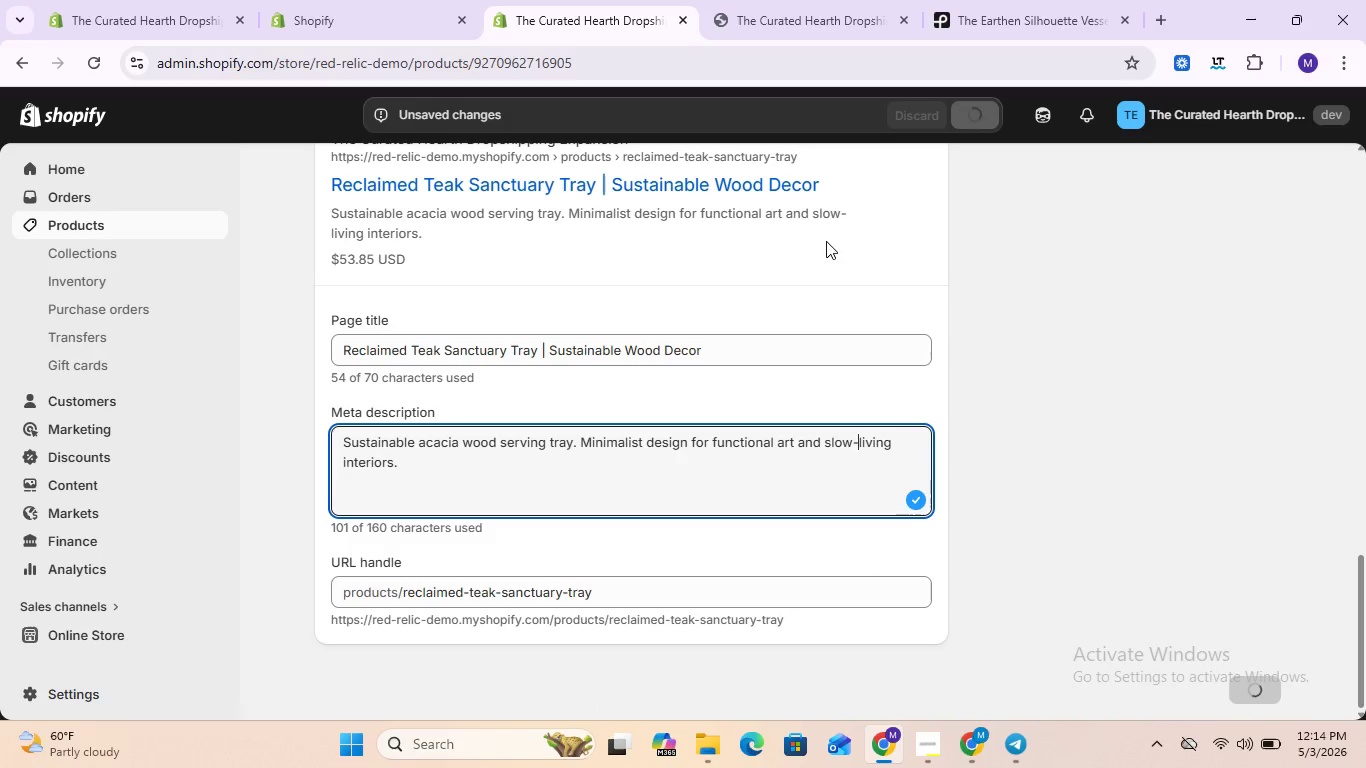 
scroll: coordinate [826, 241], scroll_direction: up, amount: 5.0
 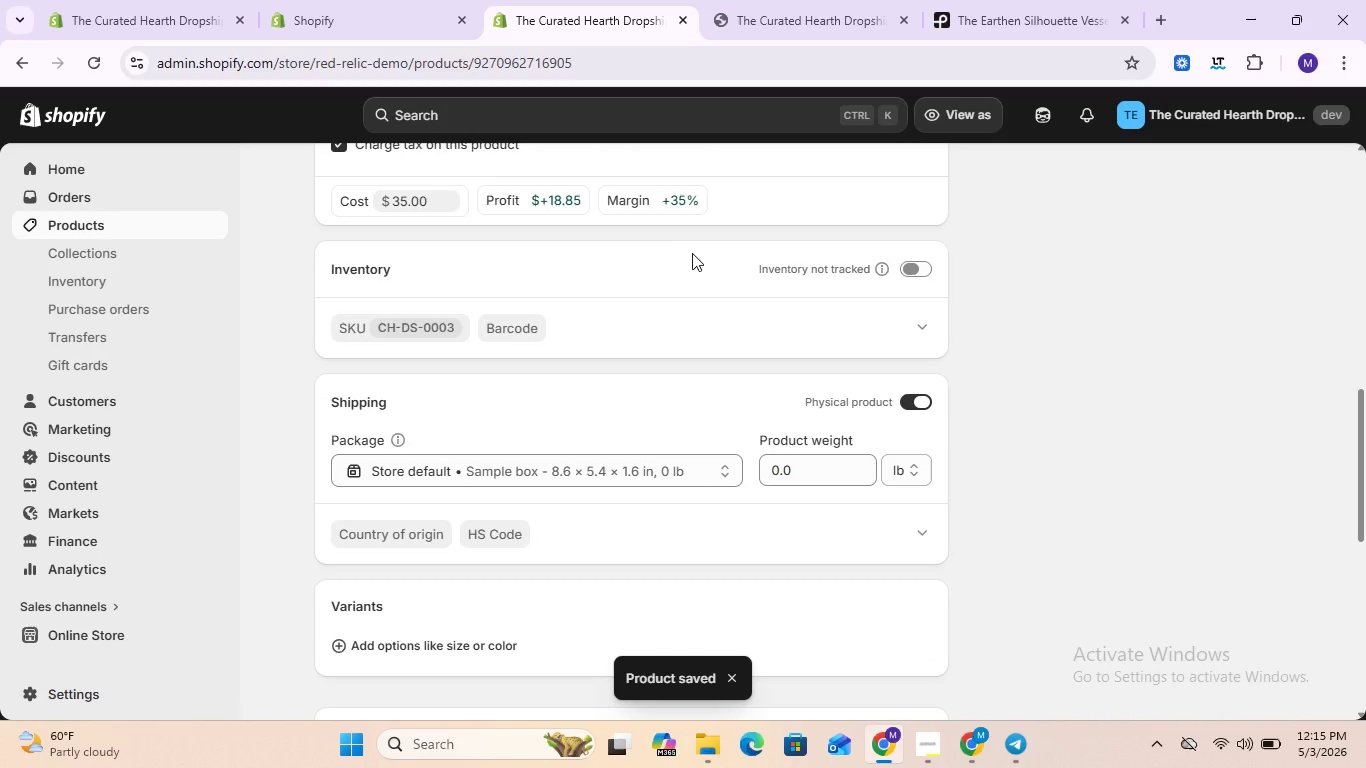 
wait(7.17)
 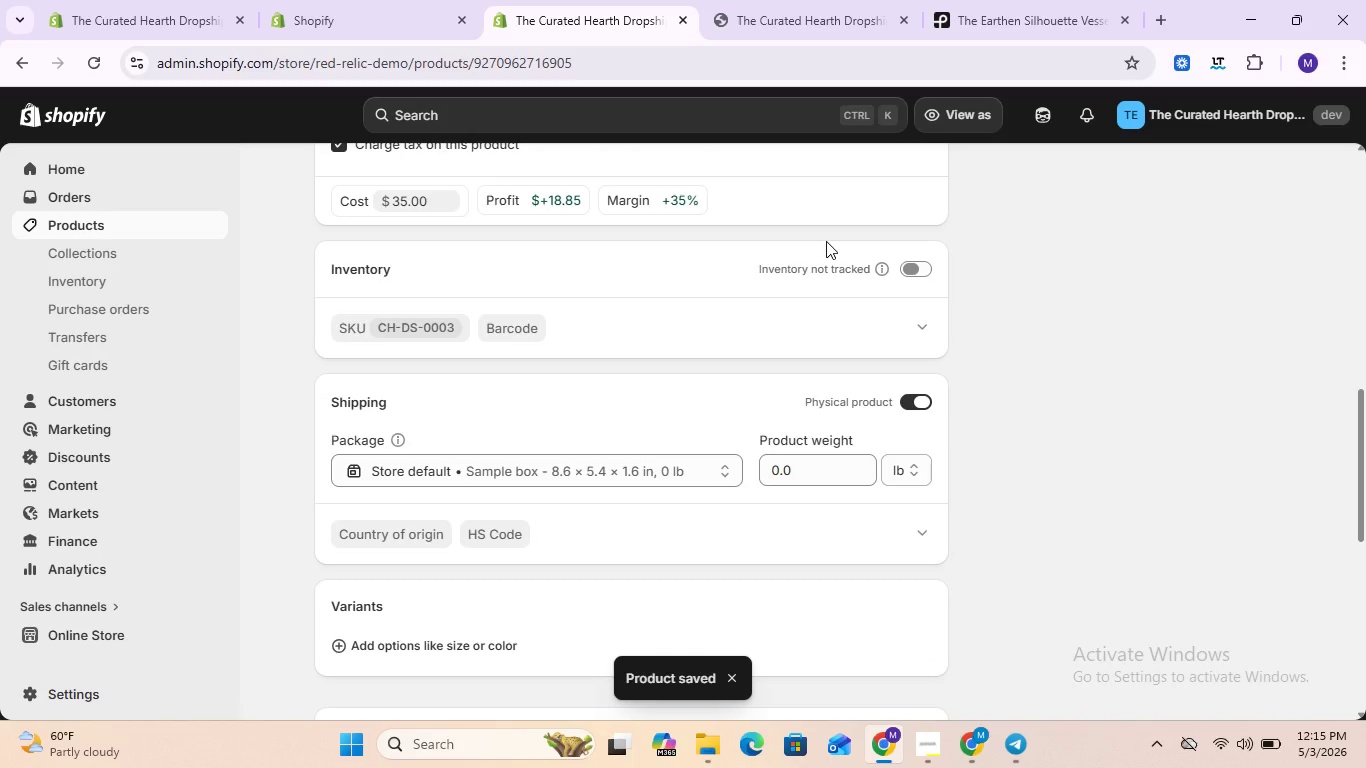 
scroll: coordinate [457, 266], scroll_direction: up, amount: 3.0
 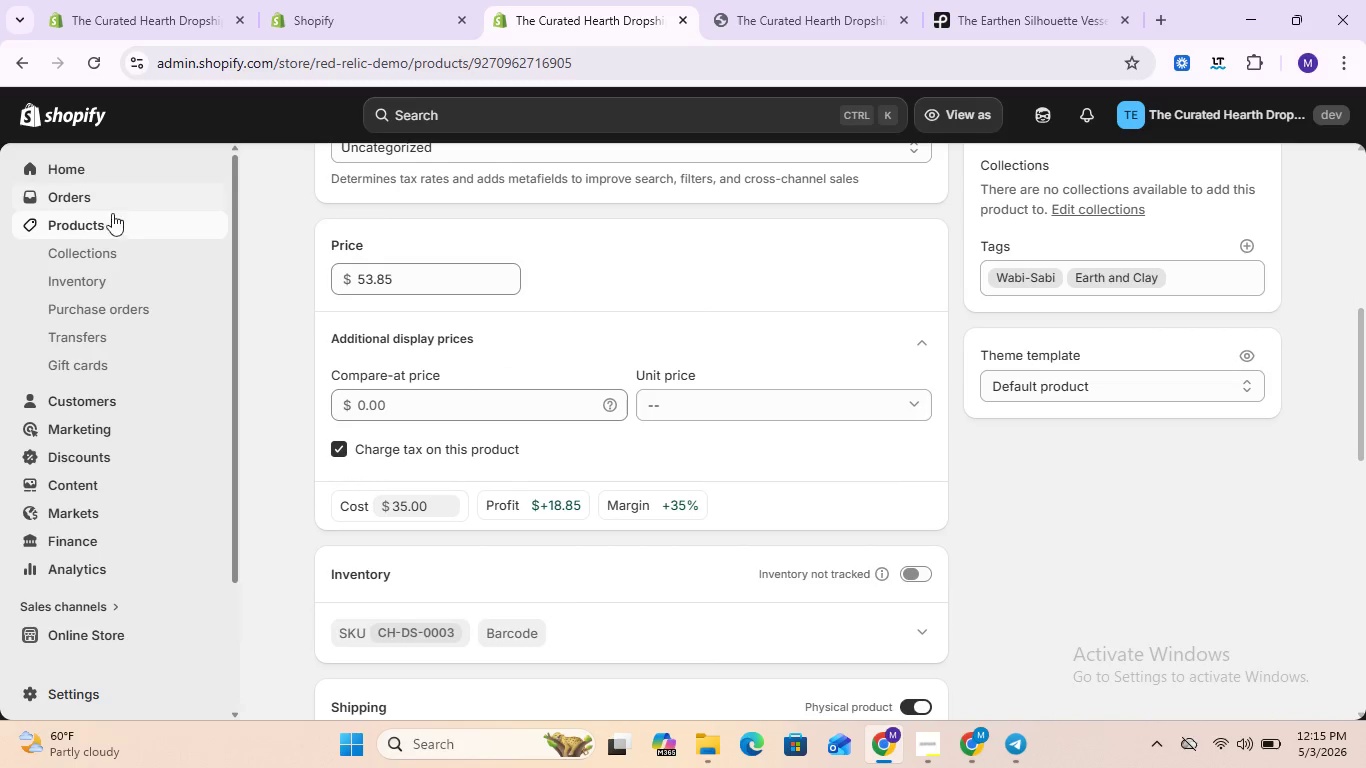 
left_click([103, 225])
 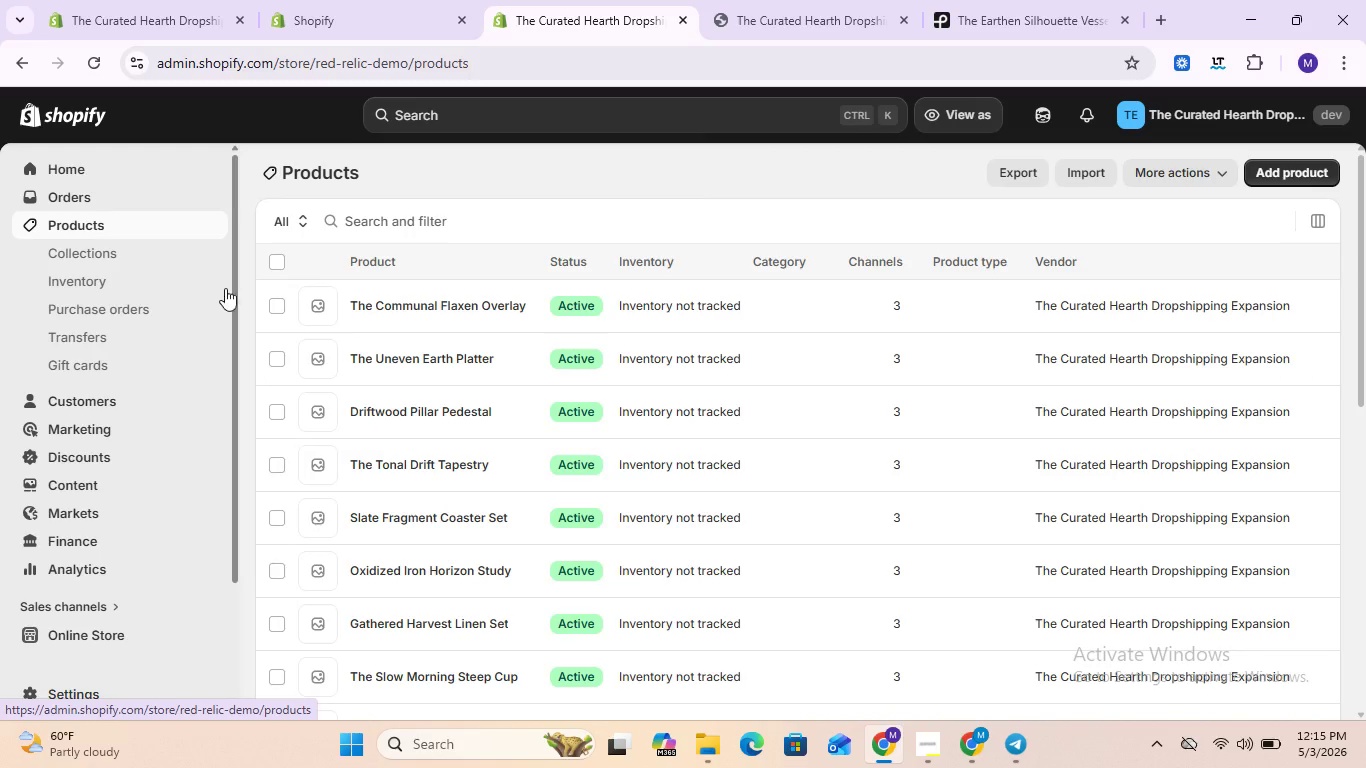 
scroll: coordinate [407, 612], scroll_direction: down, amount: 22.0
 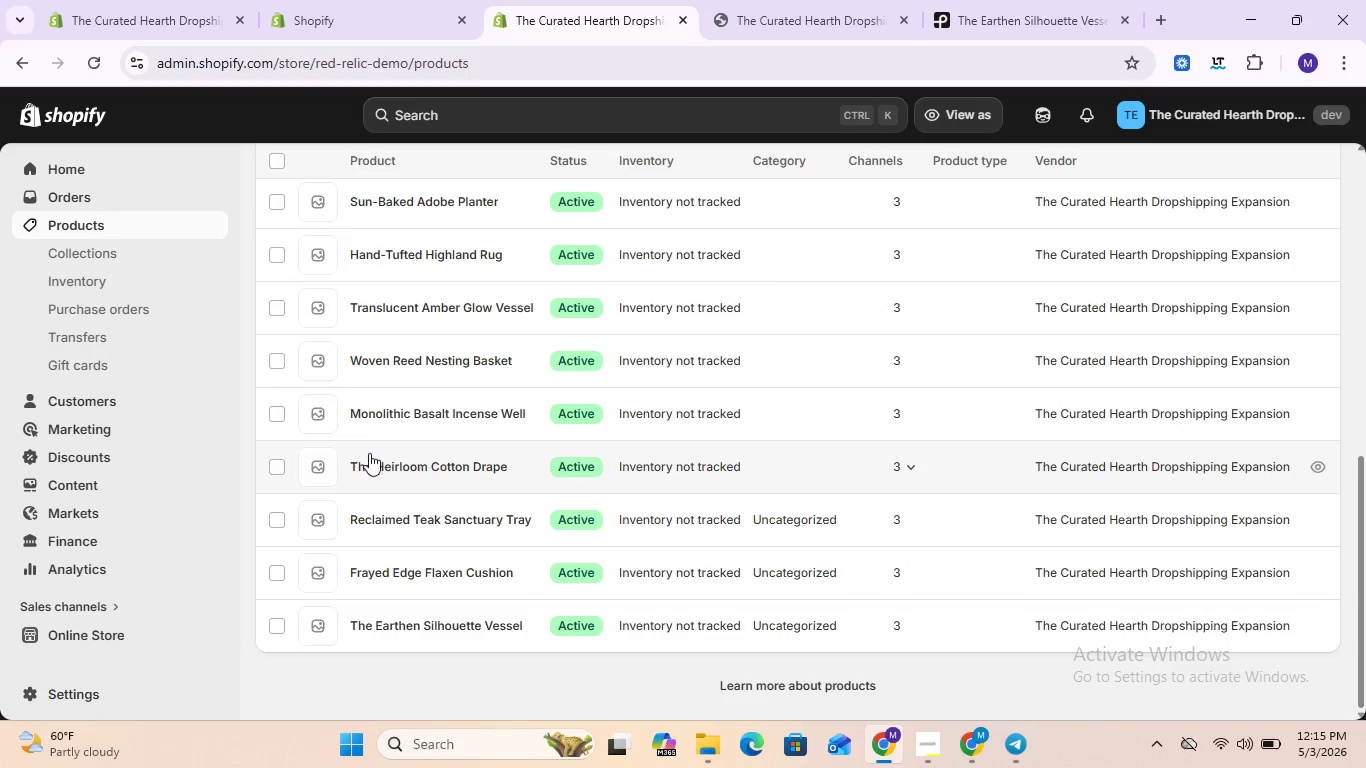 
left_click([369, 462])
 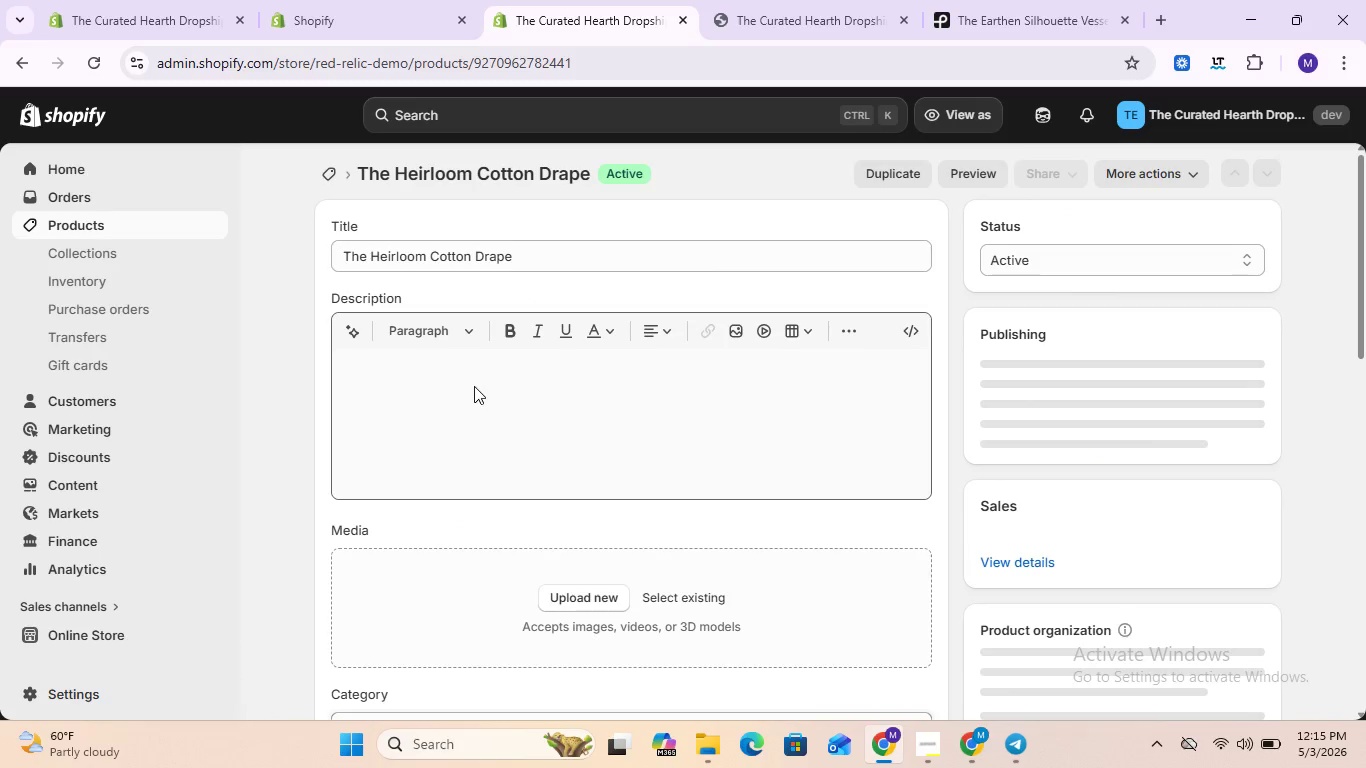 
left_click([497, 386])
 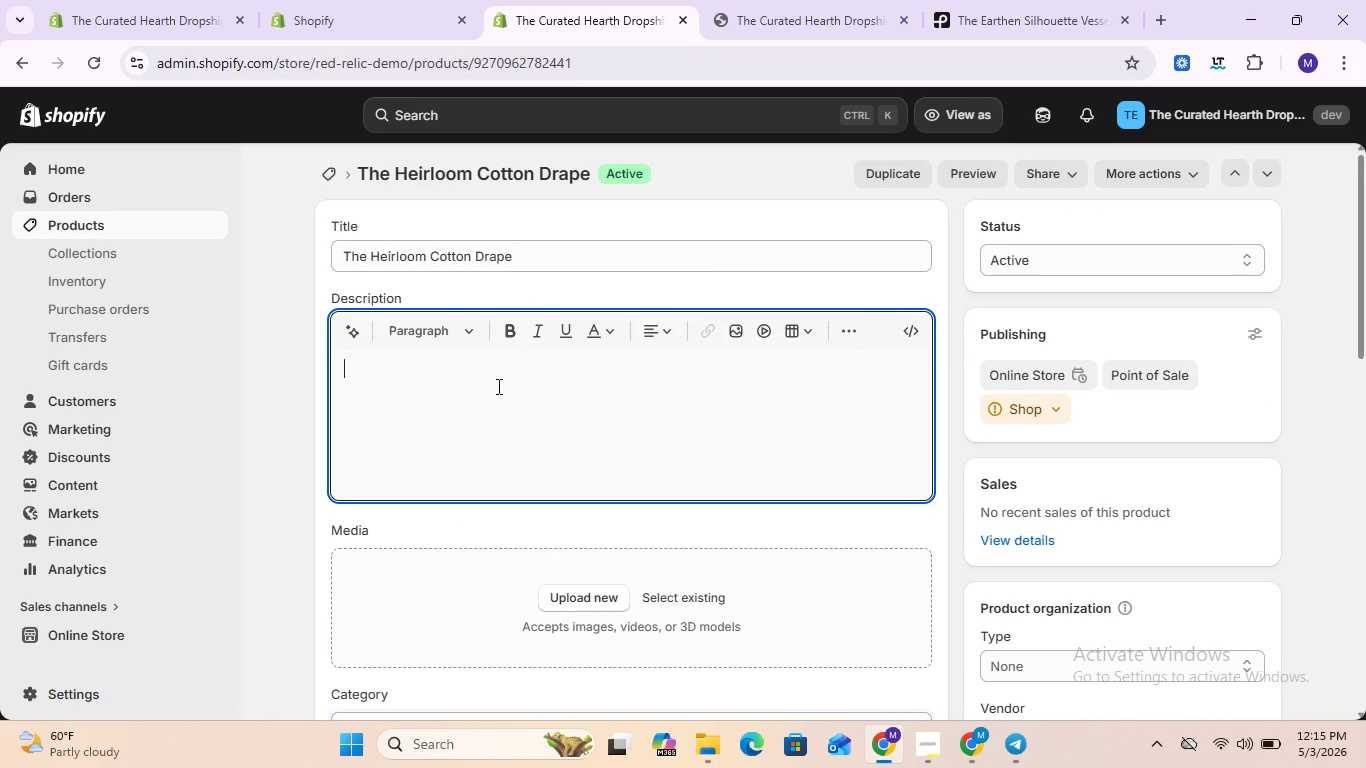 
type(Woven from )
 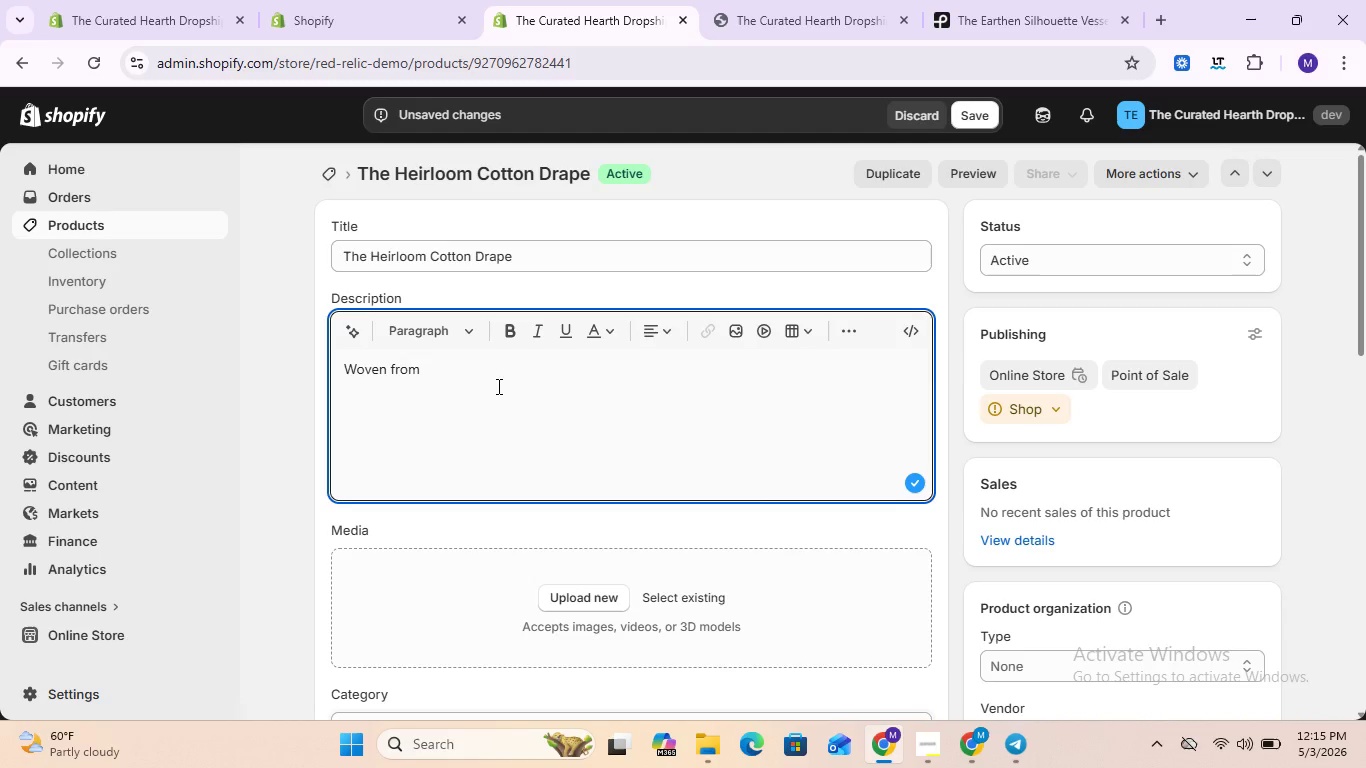 
type(1000)
key(Backspace)
 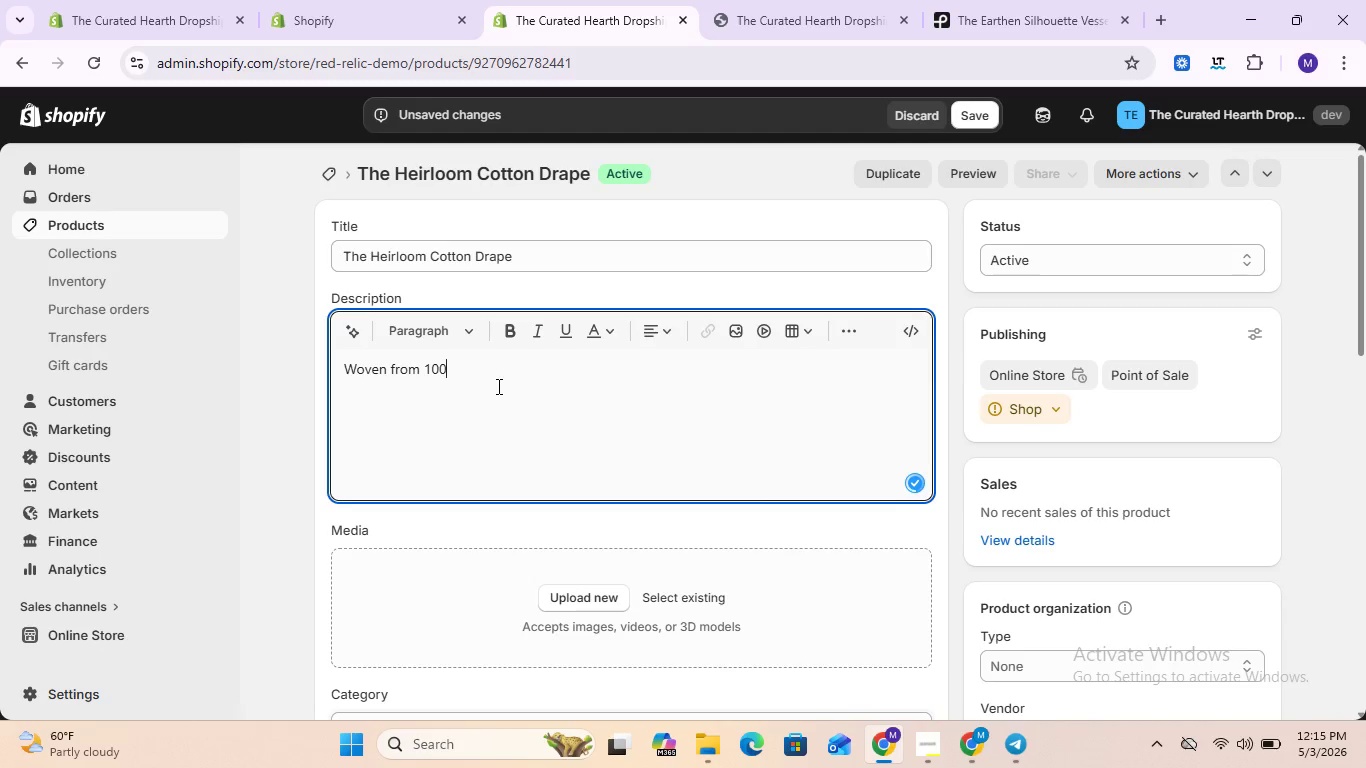 
key(Shift+5)
 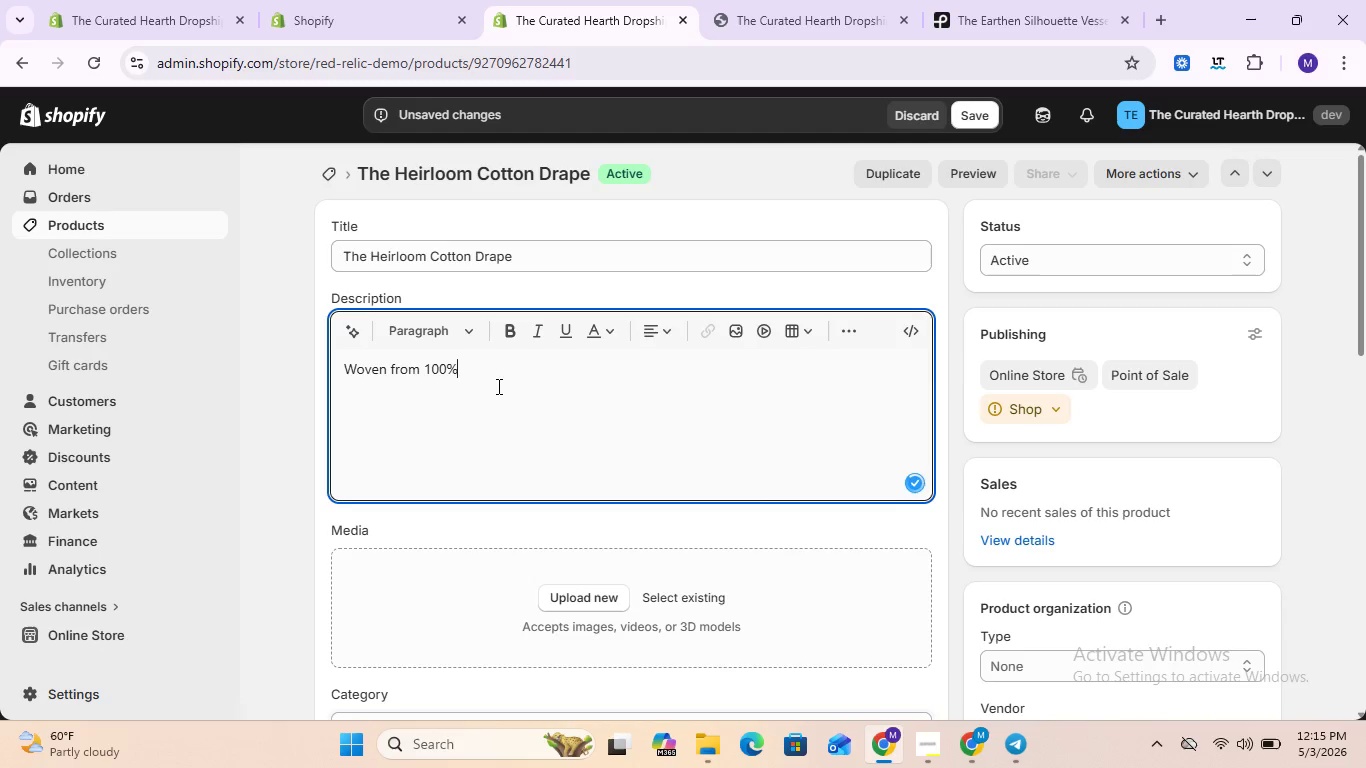 
key(Space)
 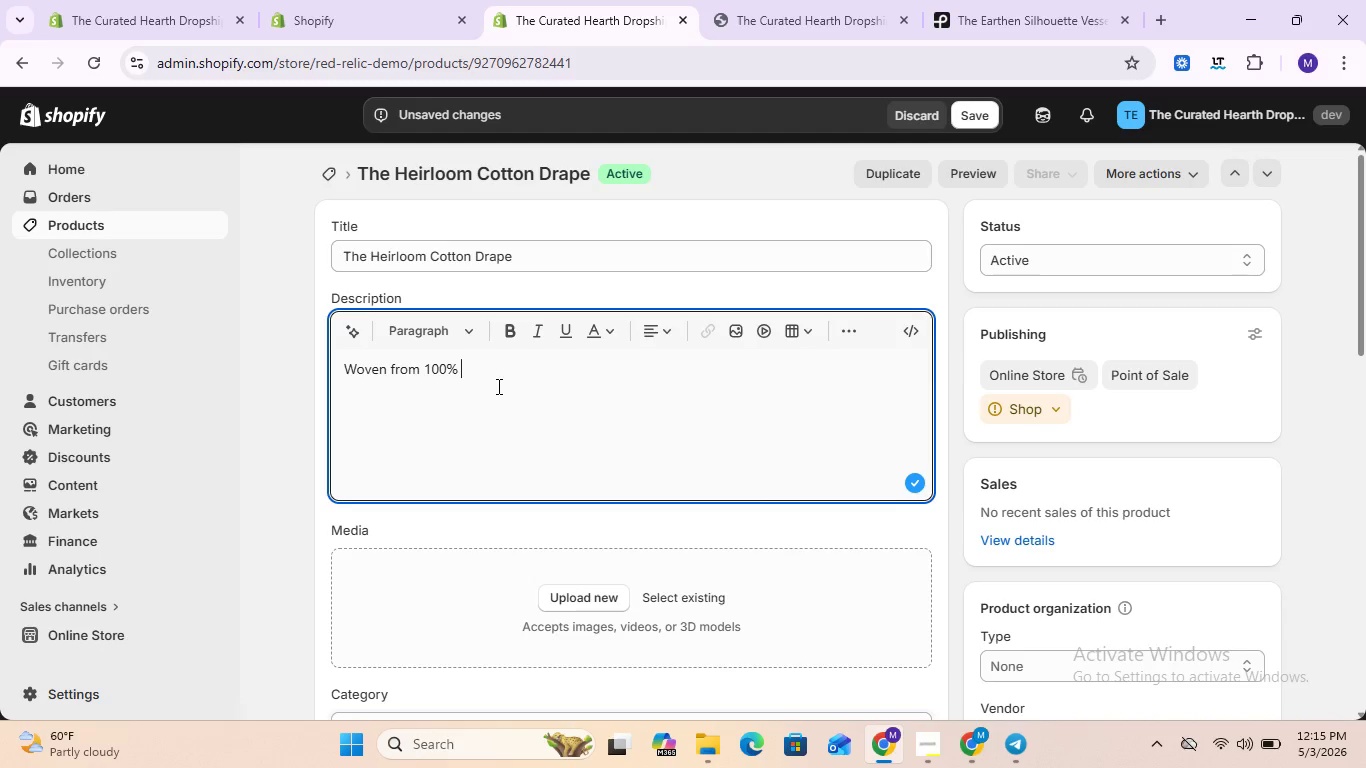 
type(recycled cotte)
key(Backspace)
type(on )
key(Backspace)
type(, this )
 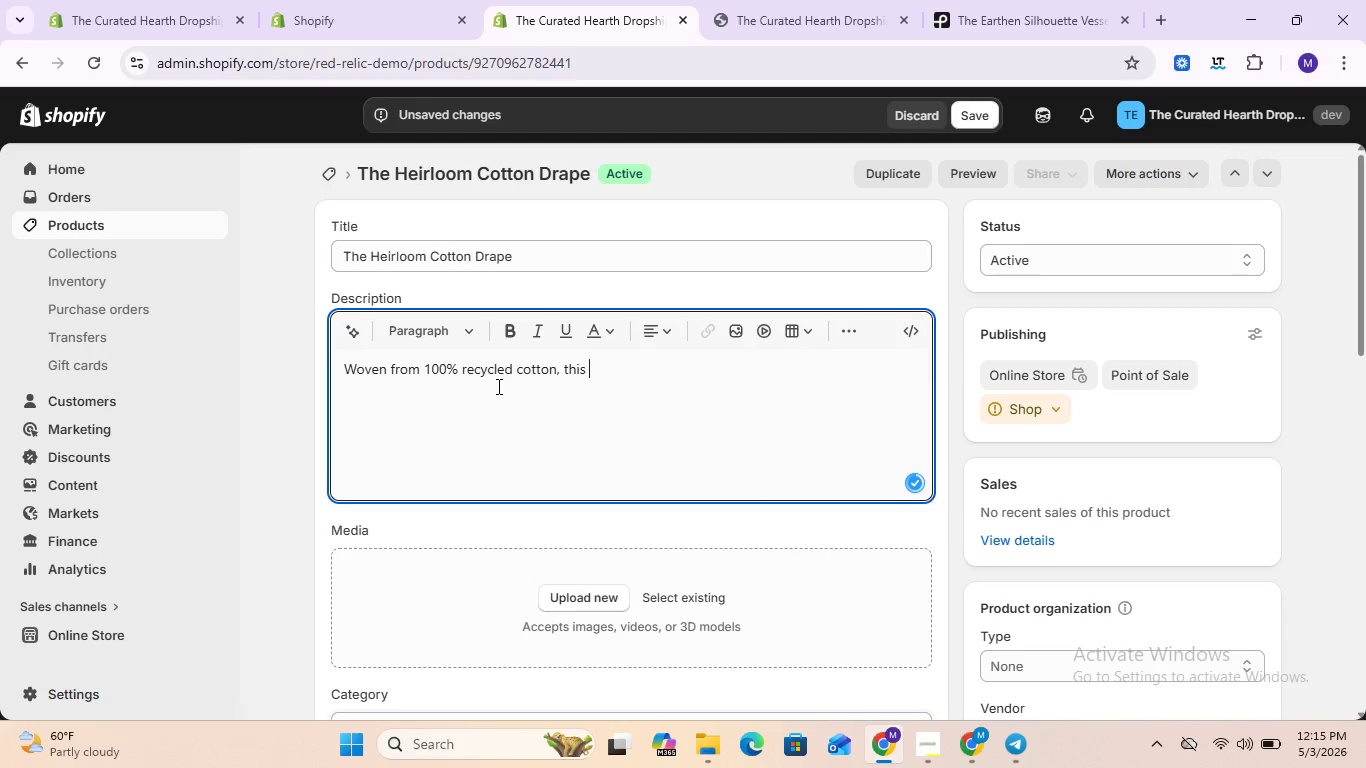 
type(hand-loomed )
 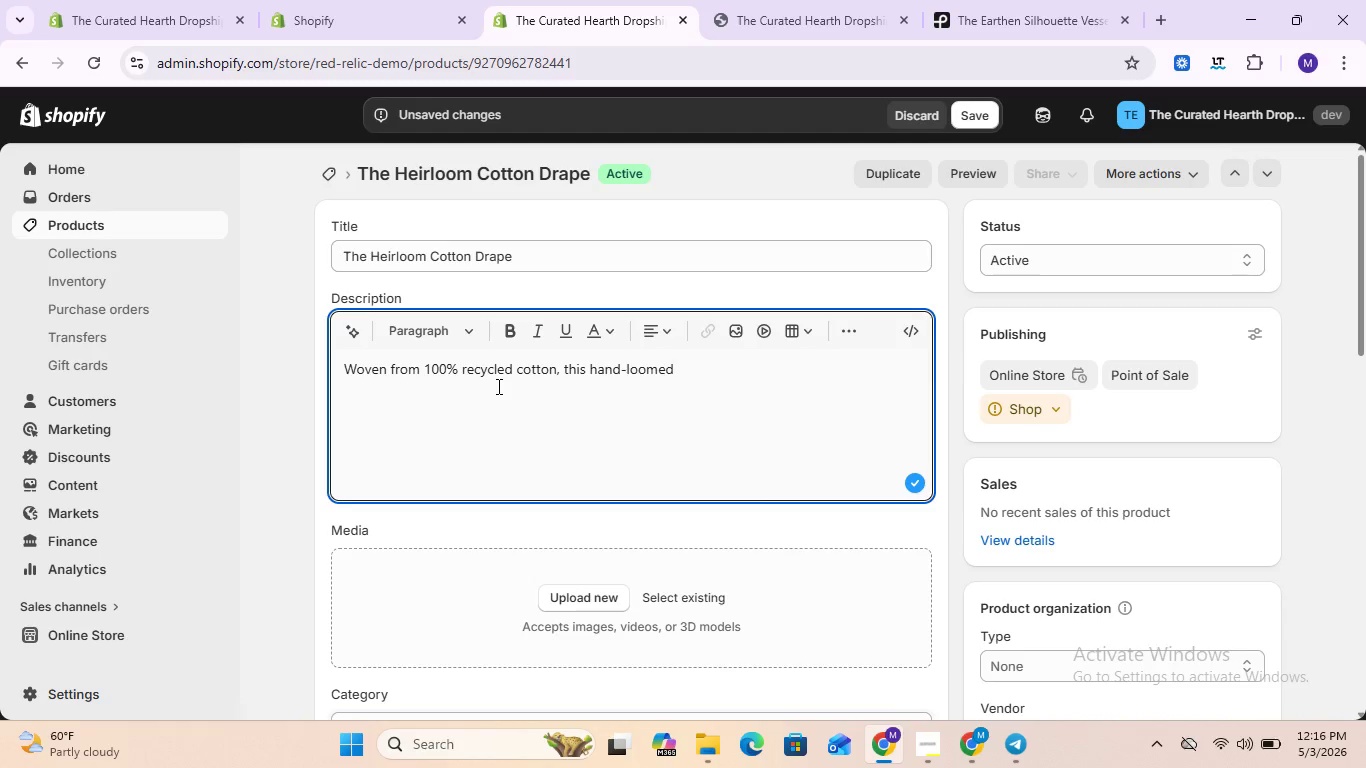 
type(throw offers)
 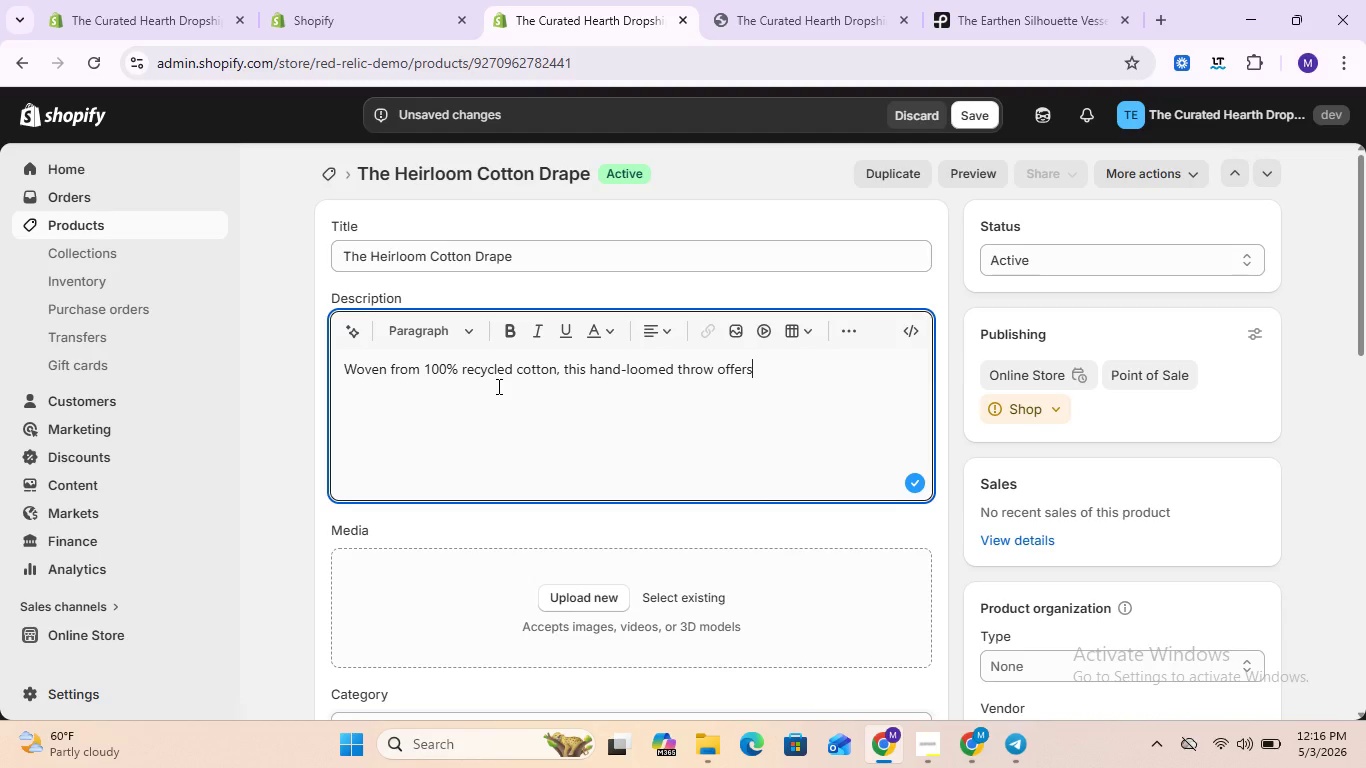 
type( a heavy )
 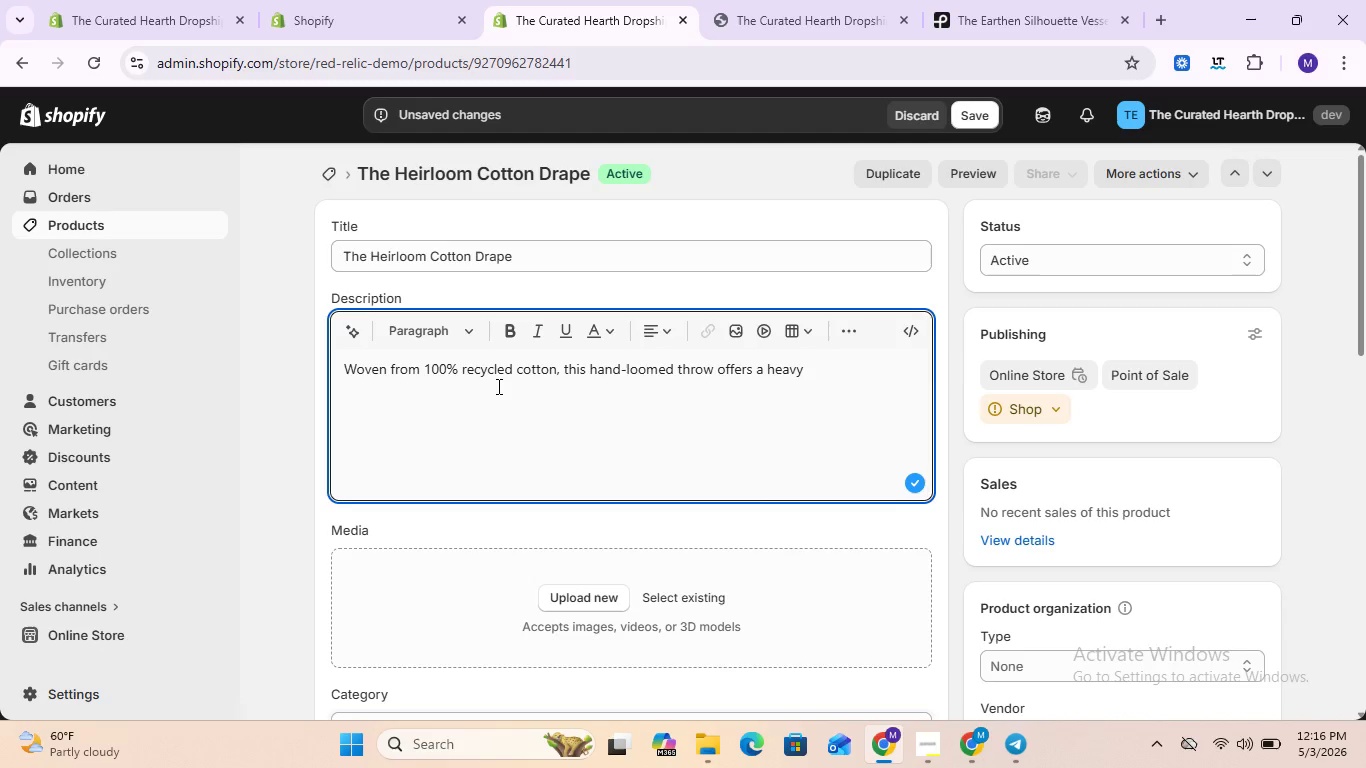 
key(Comma)
 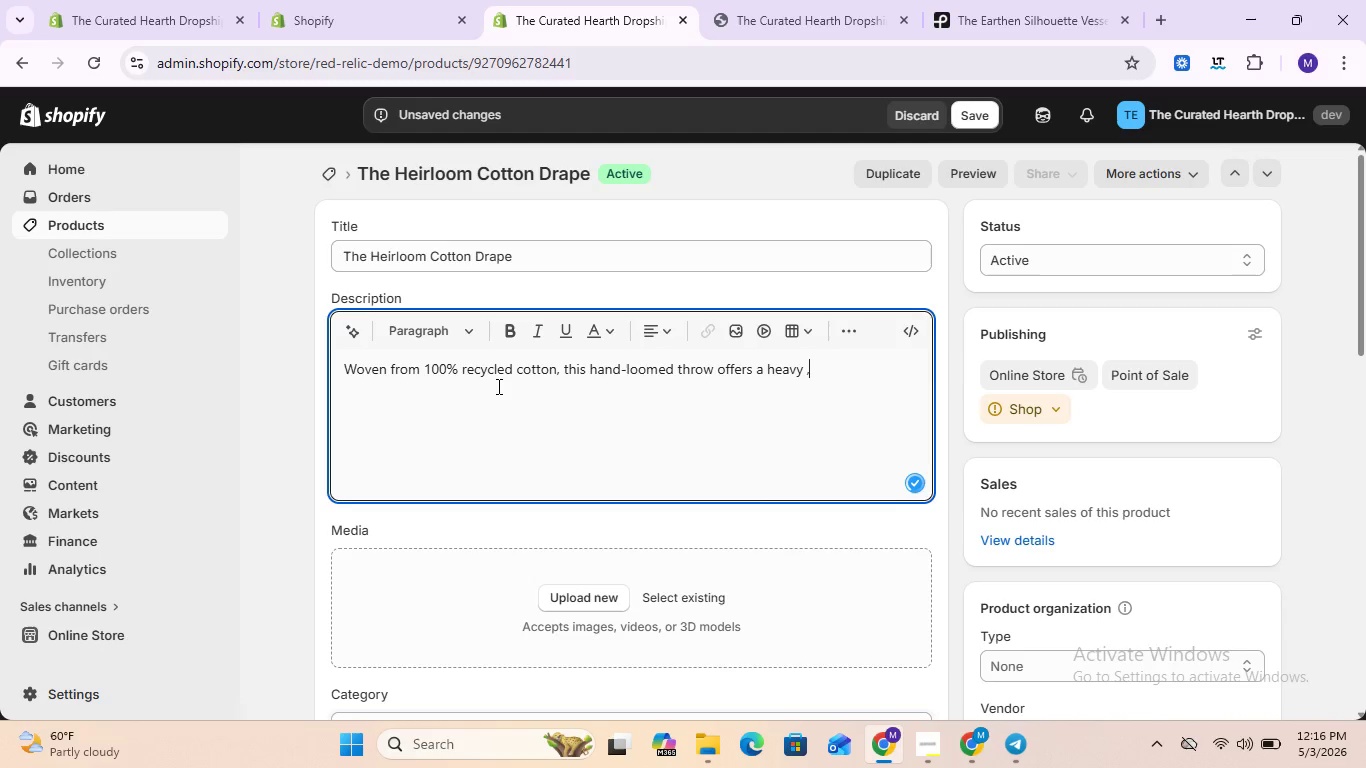 
key(Space)
 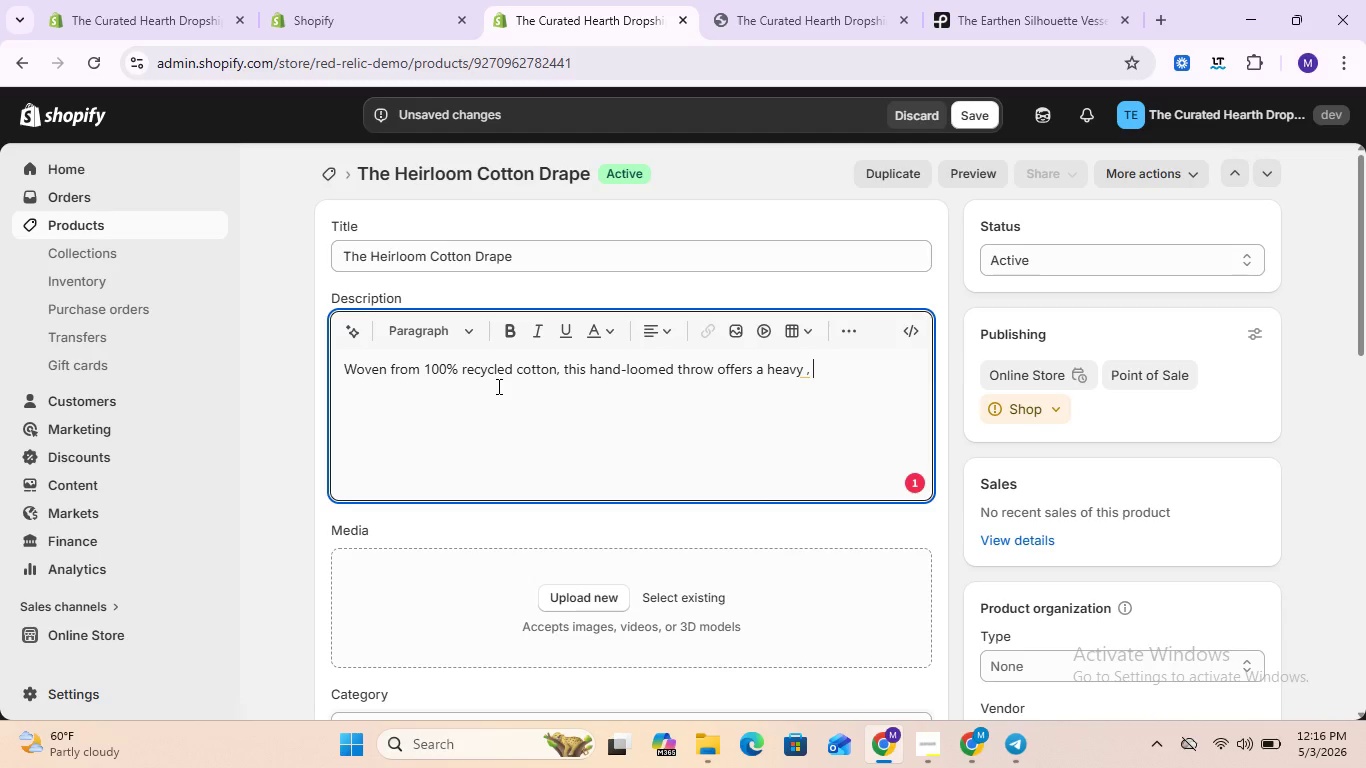 
type(comfortimg )
 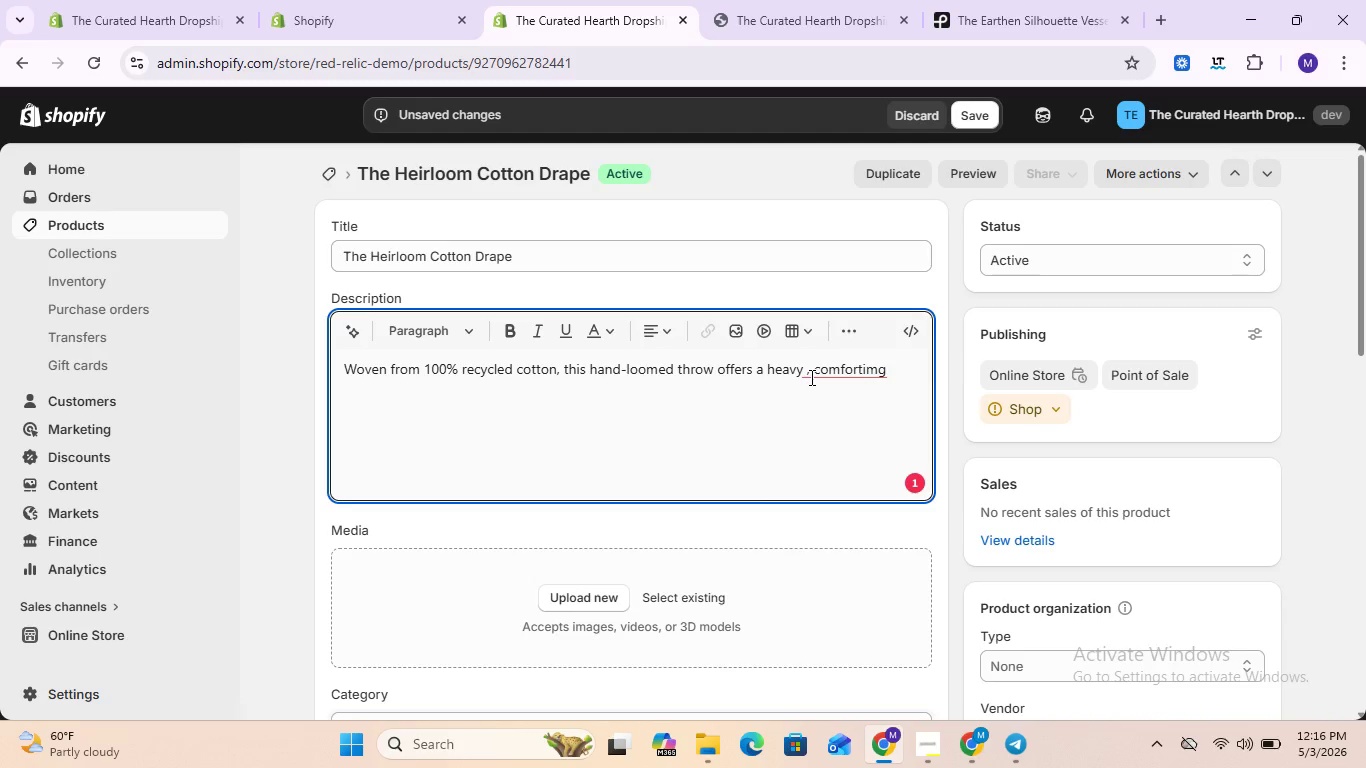 
left_click([806, 375])
 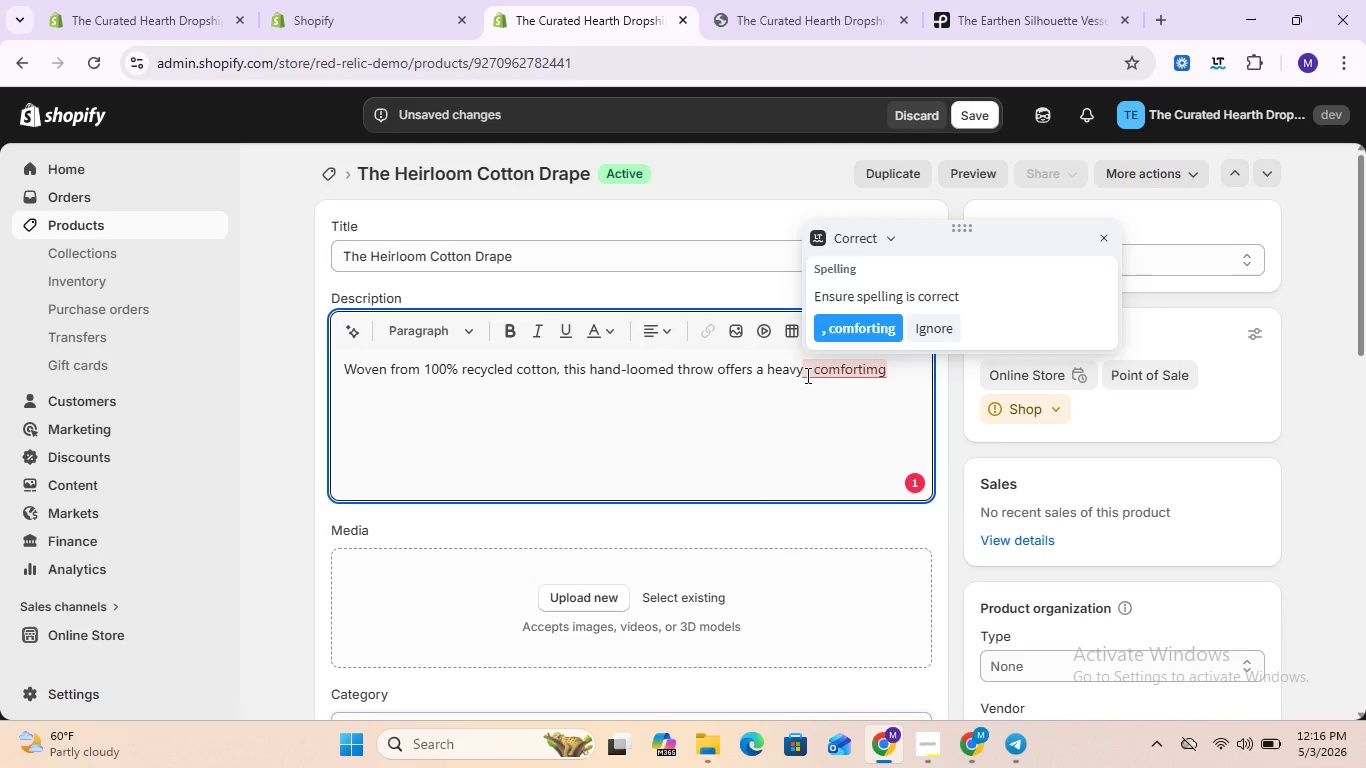 
key(Backspace)
 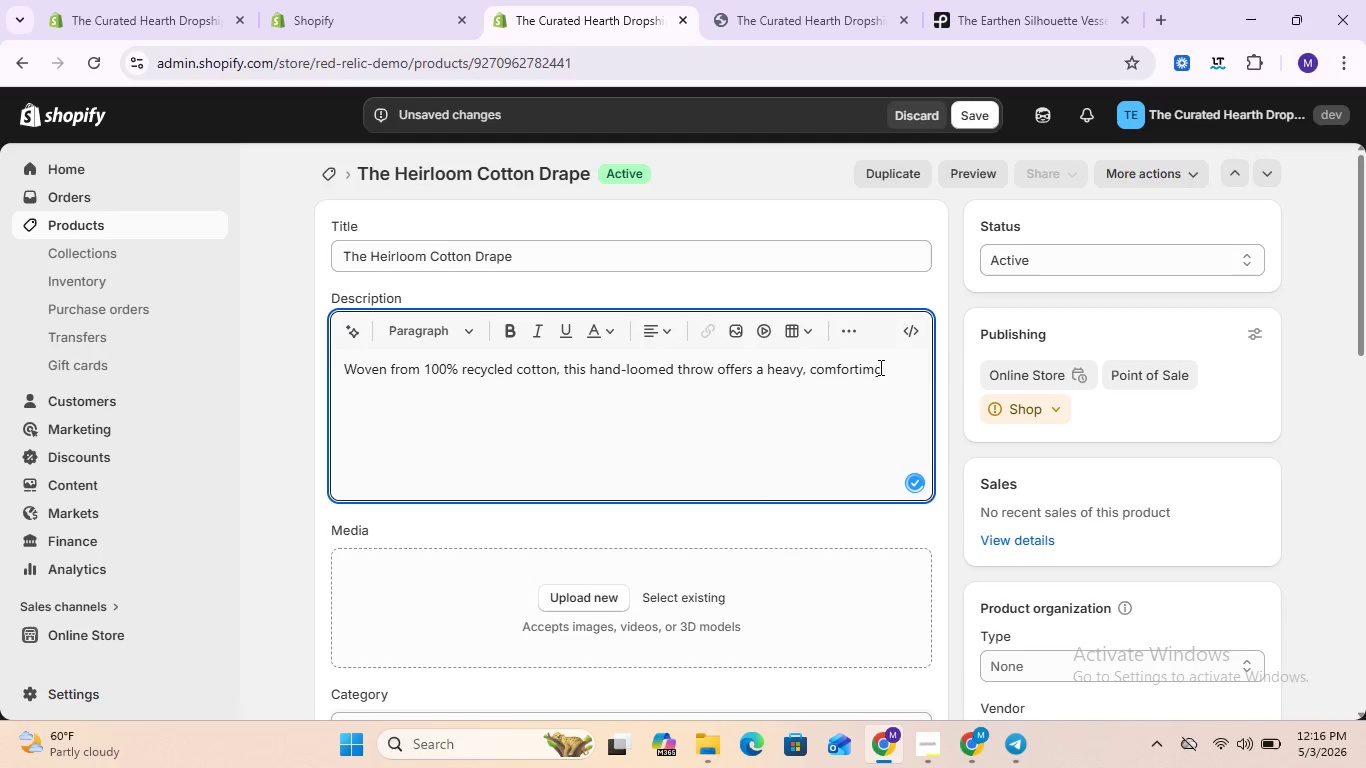 
left_click([872, 367])
 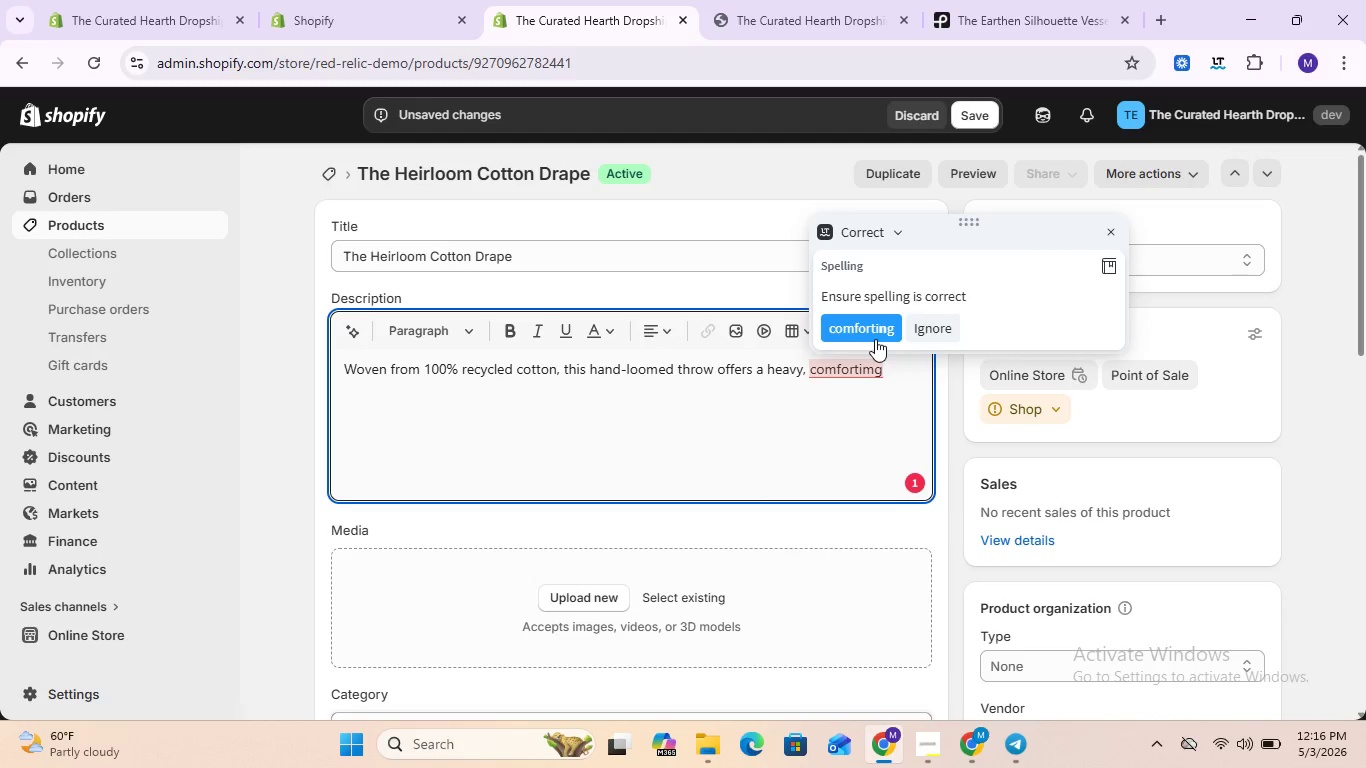 
double_click([875, 338])
 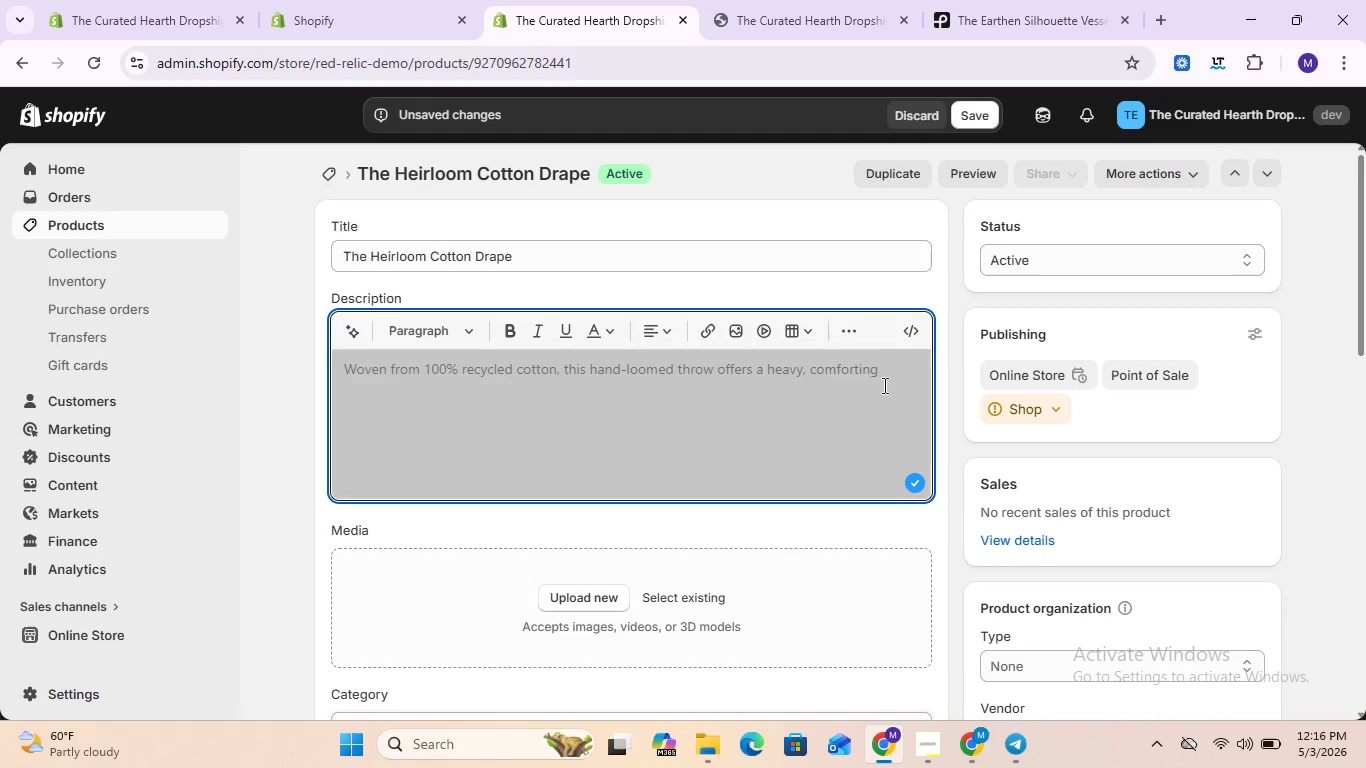 
left_click([884, 377])
 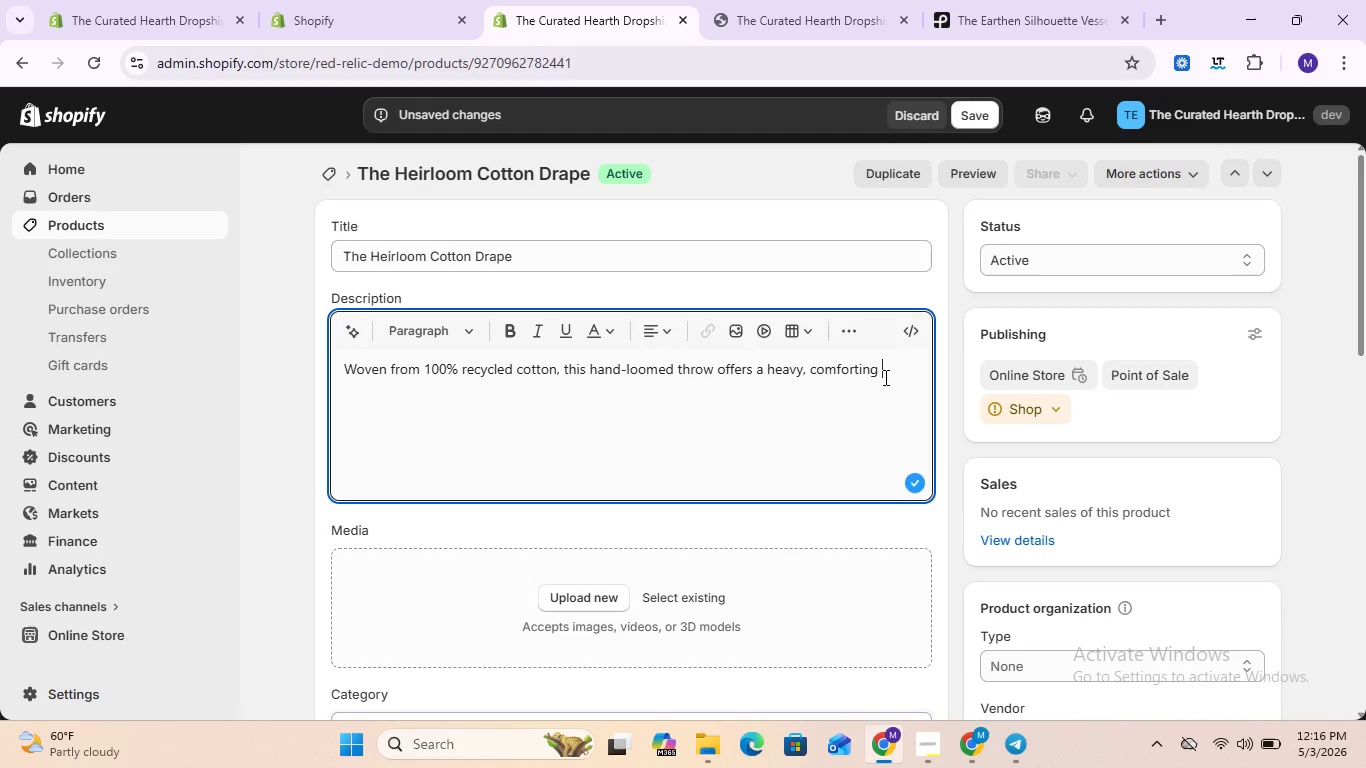 
type(weight )
 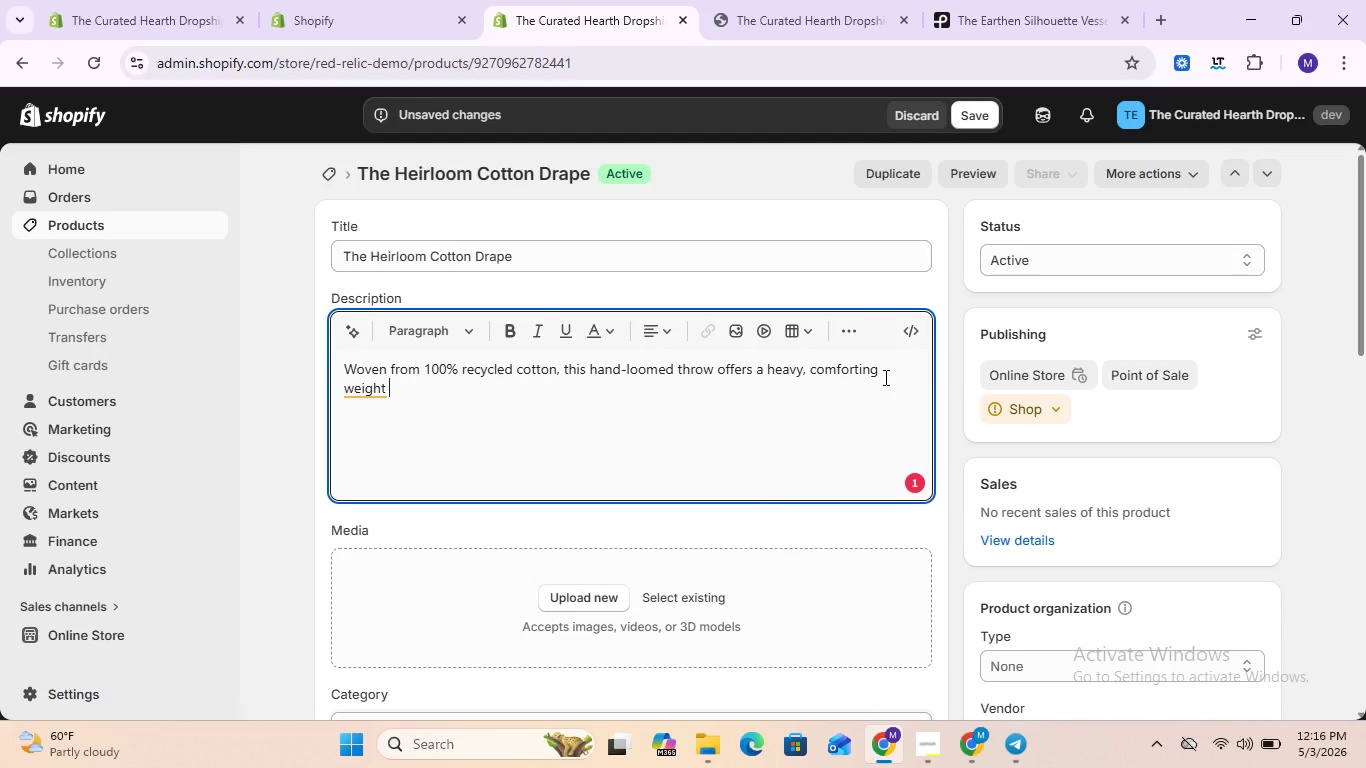 
wait(8.38)
 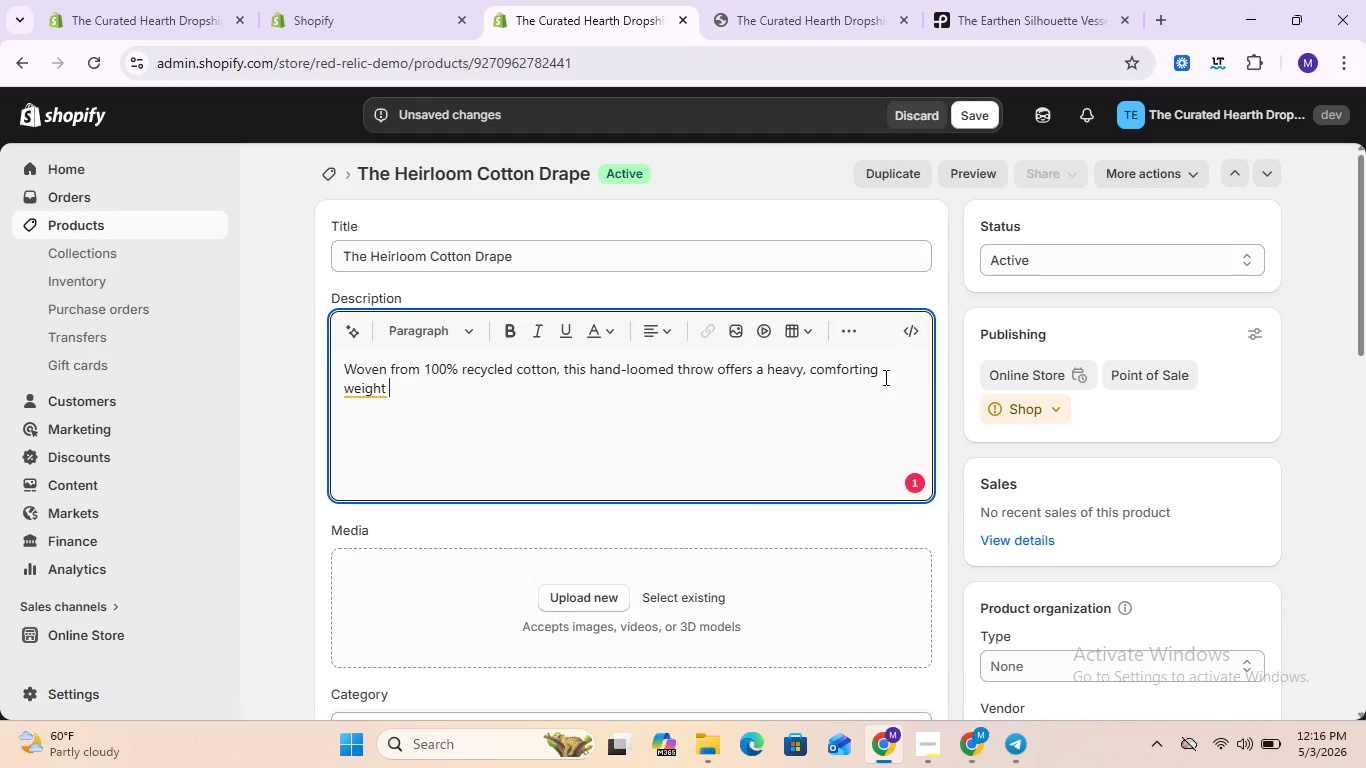 
key(Backspace)
type(. I ta)
key(Backspace)
type(s)
key(Backspace)
key(Backspace)
key(Backspace)
type(ts )
 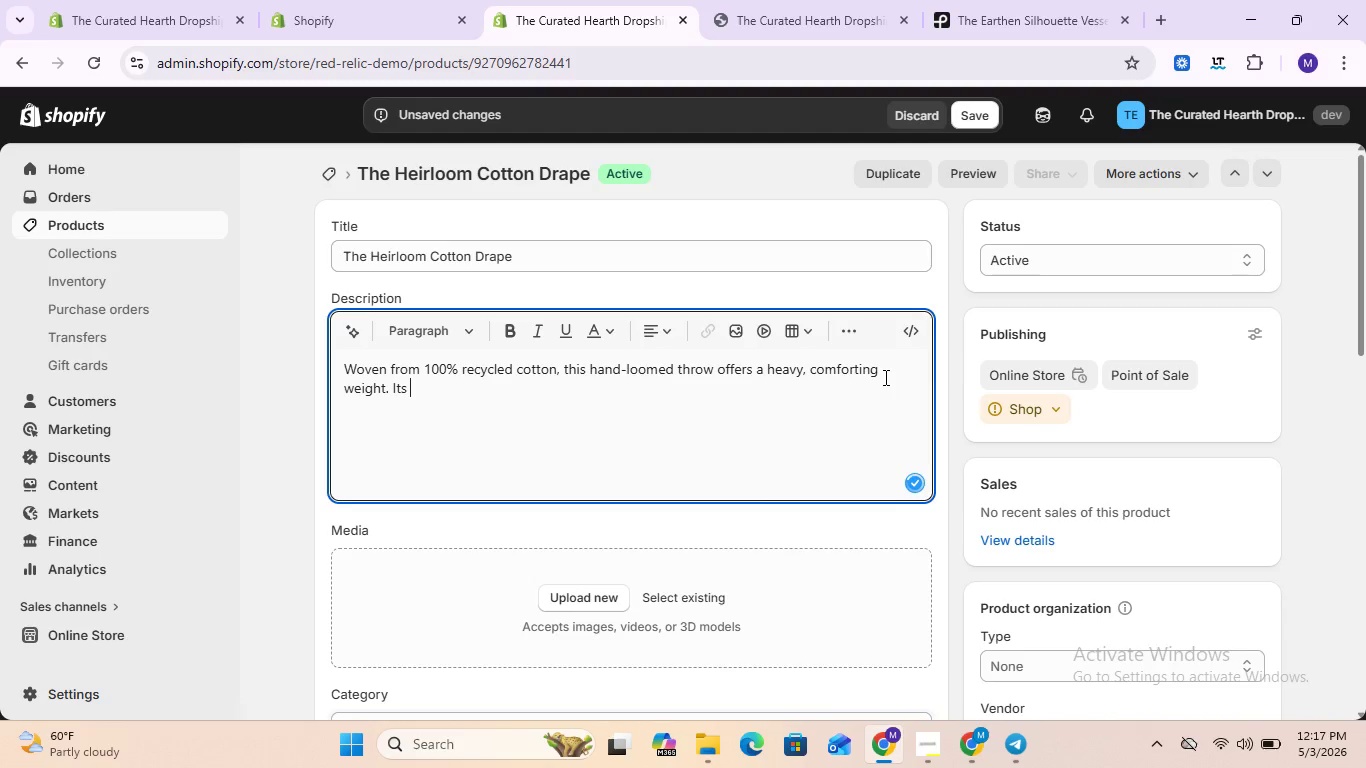 
wait(9.28)
 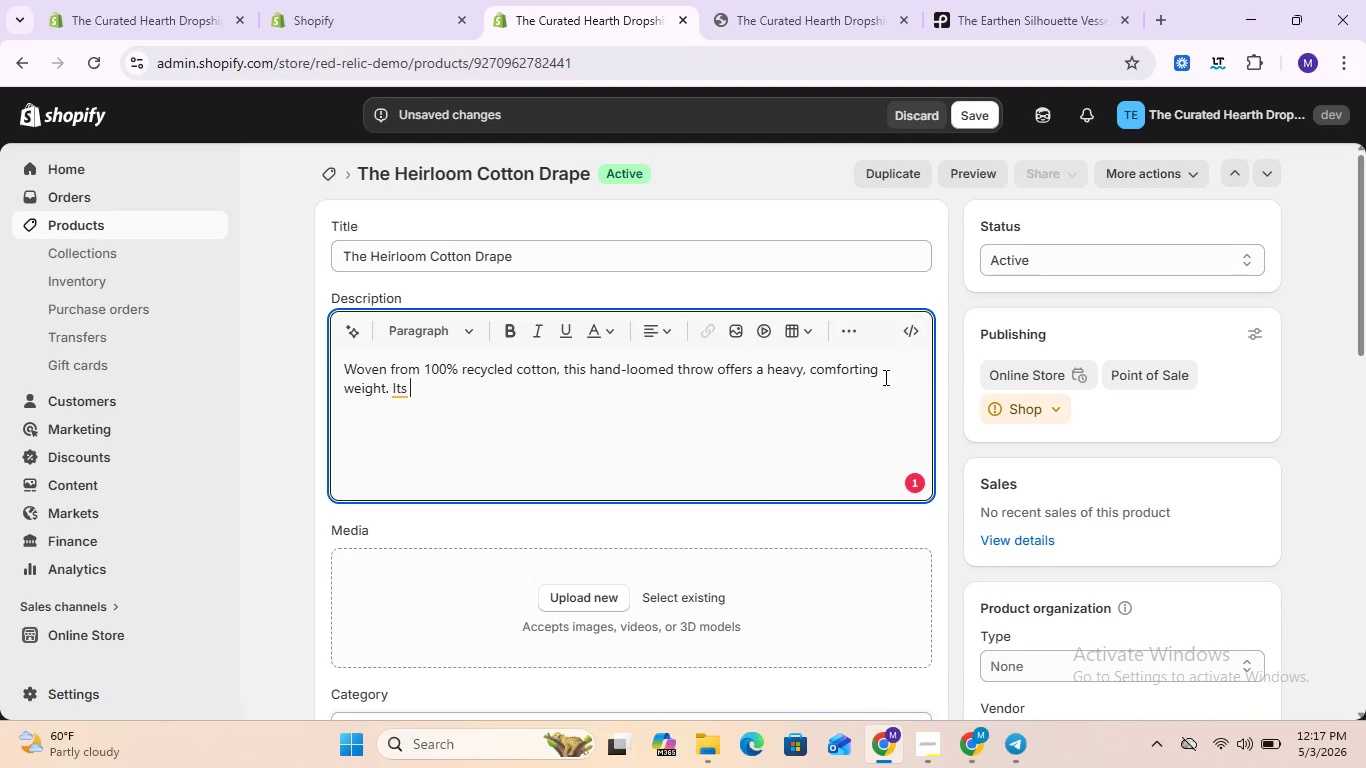 
type(natural )
 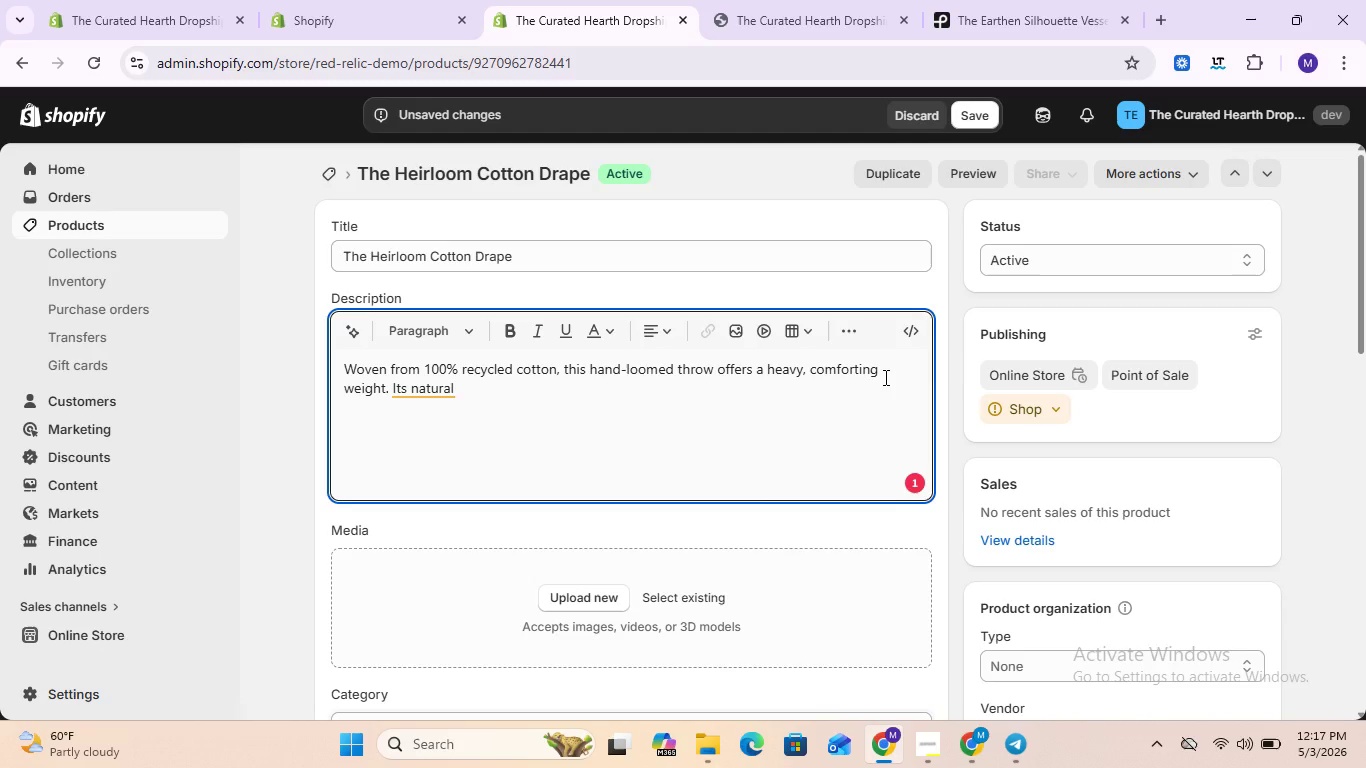 
wait(21.47)
 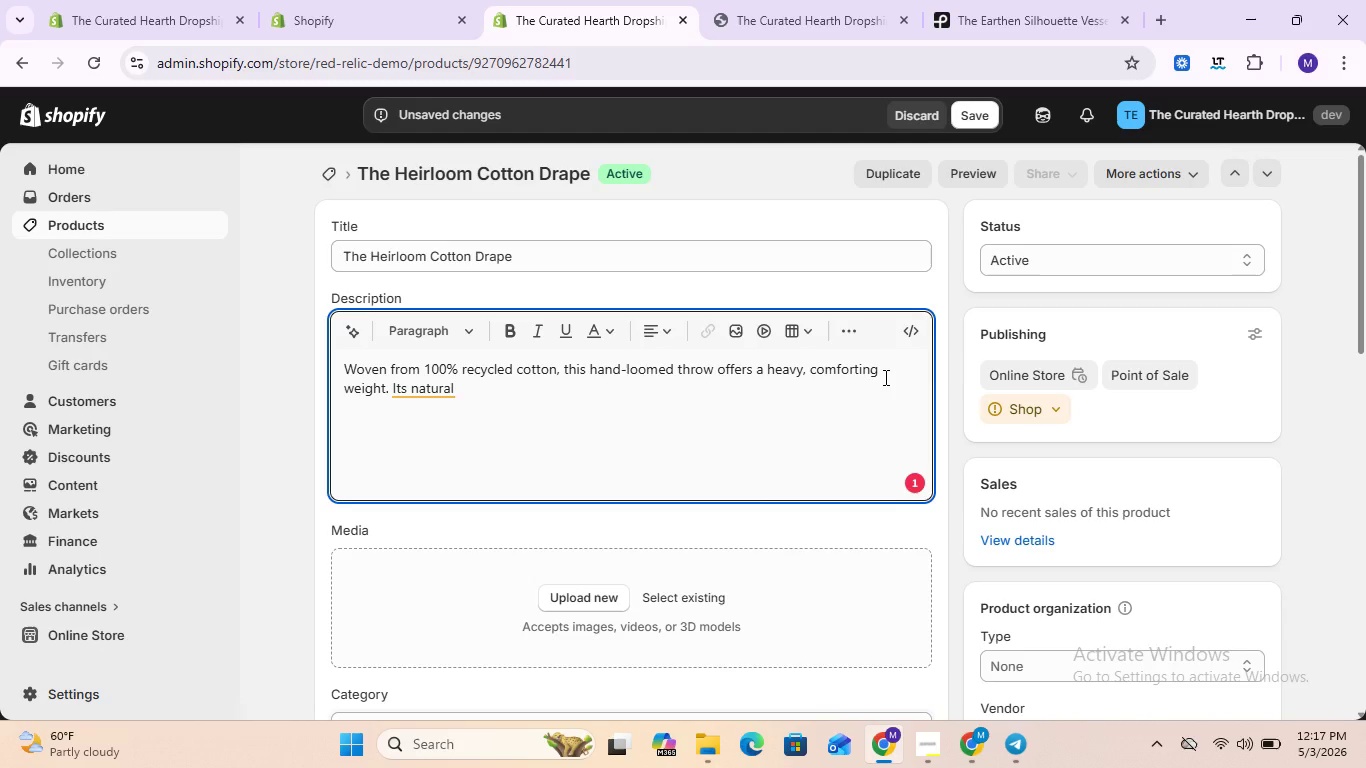 
type(hue )
 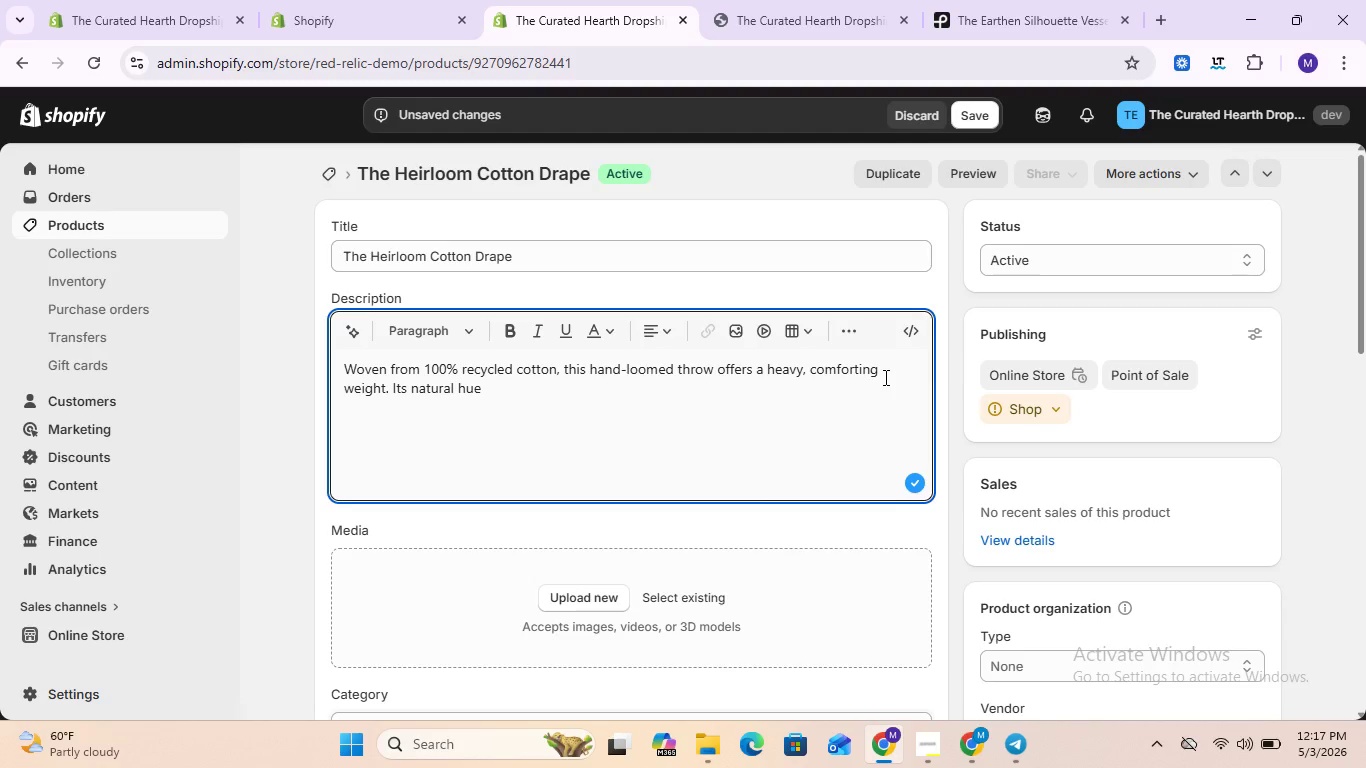 
type(blends seamlessly into an earth )
key(Backspace)
type(-toned pa)
 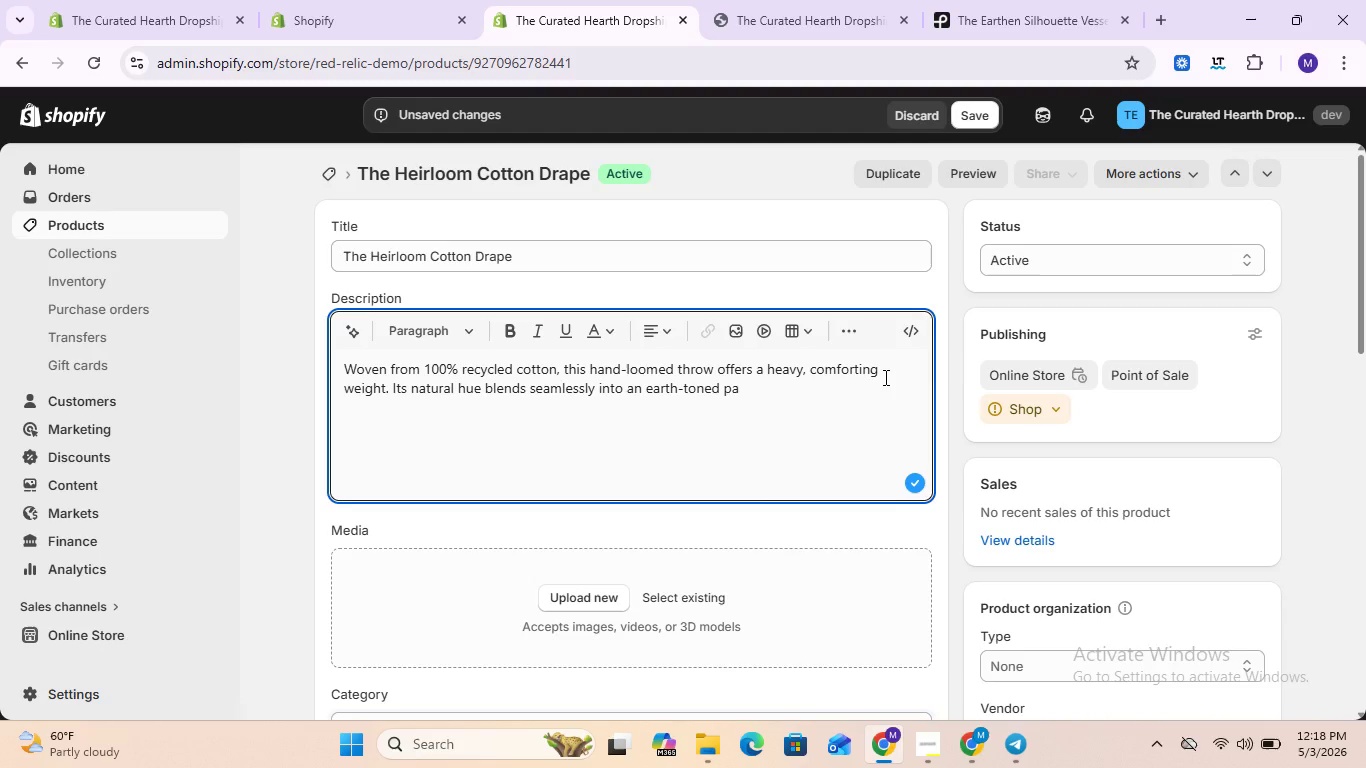 
type(lette.)
 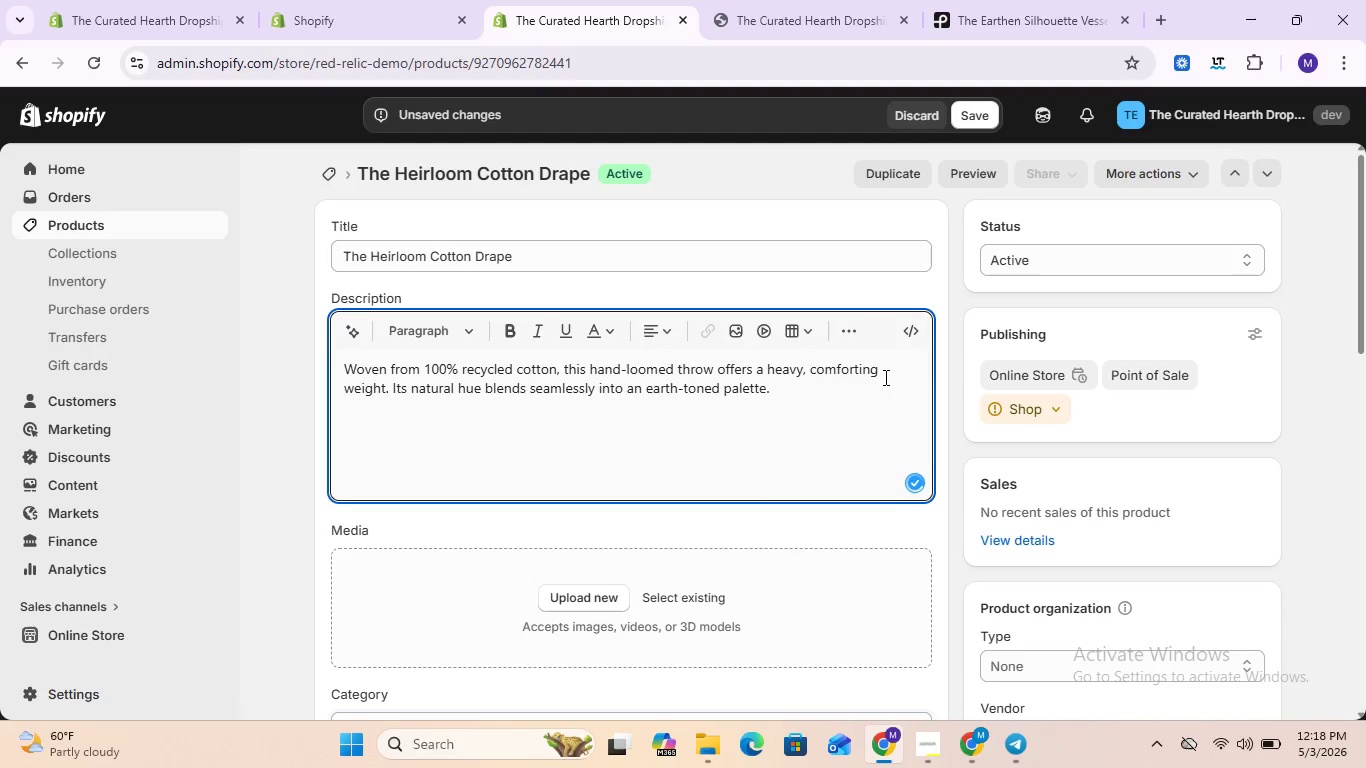 
scroll: coordinate [884, 377], scroll_direction: down, amount: 4.0
 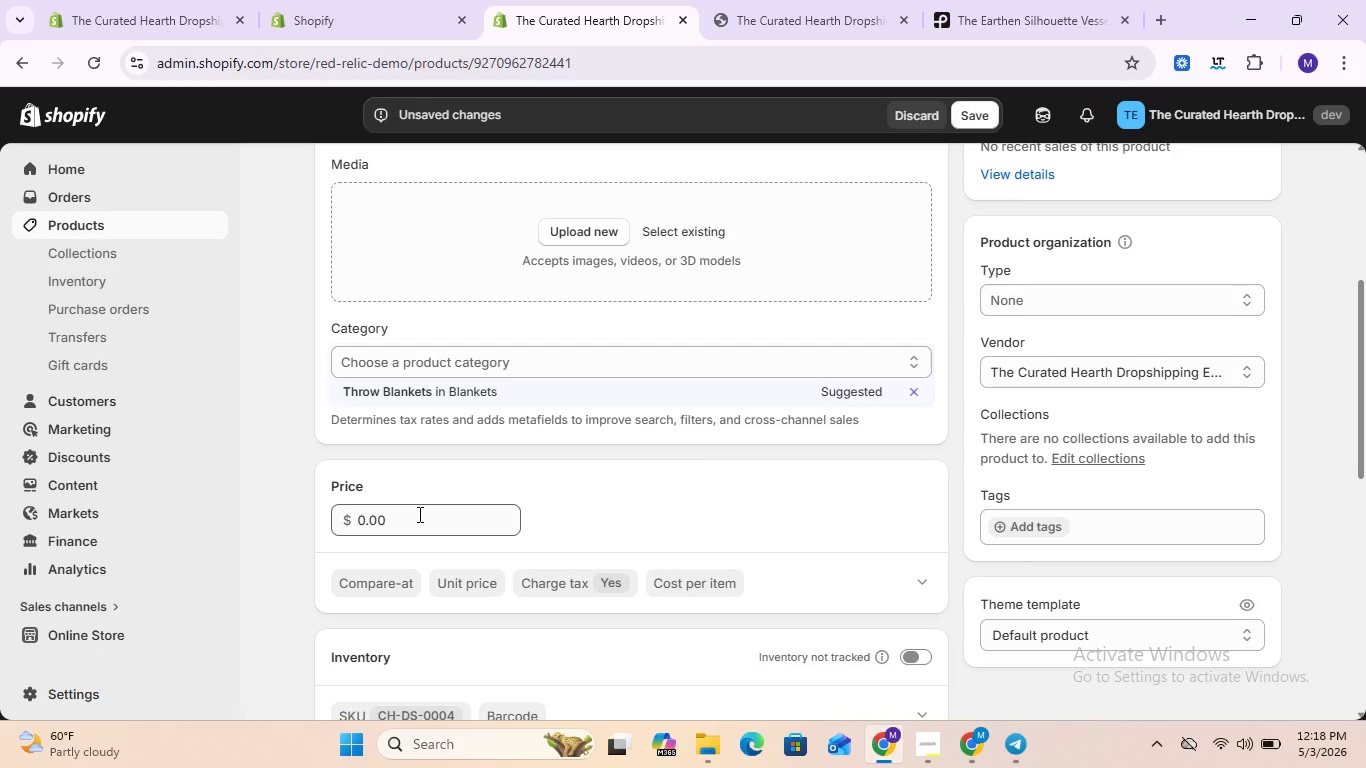 
double_click([418, 514])
 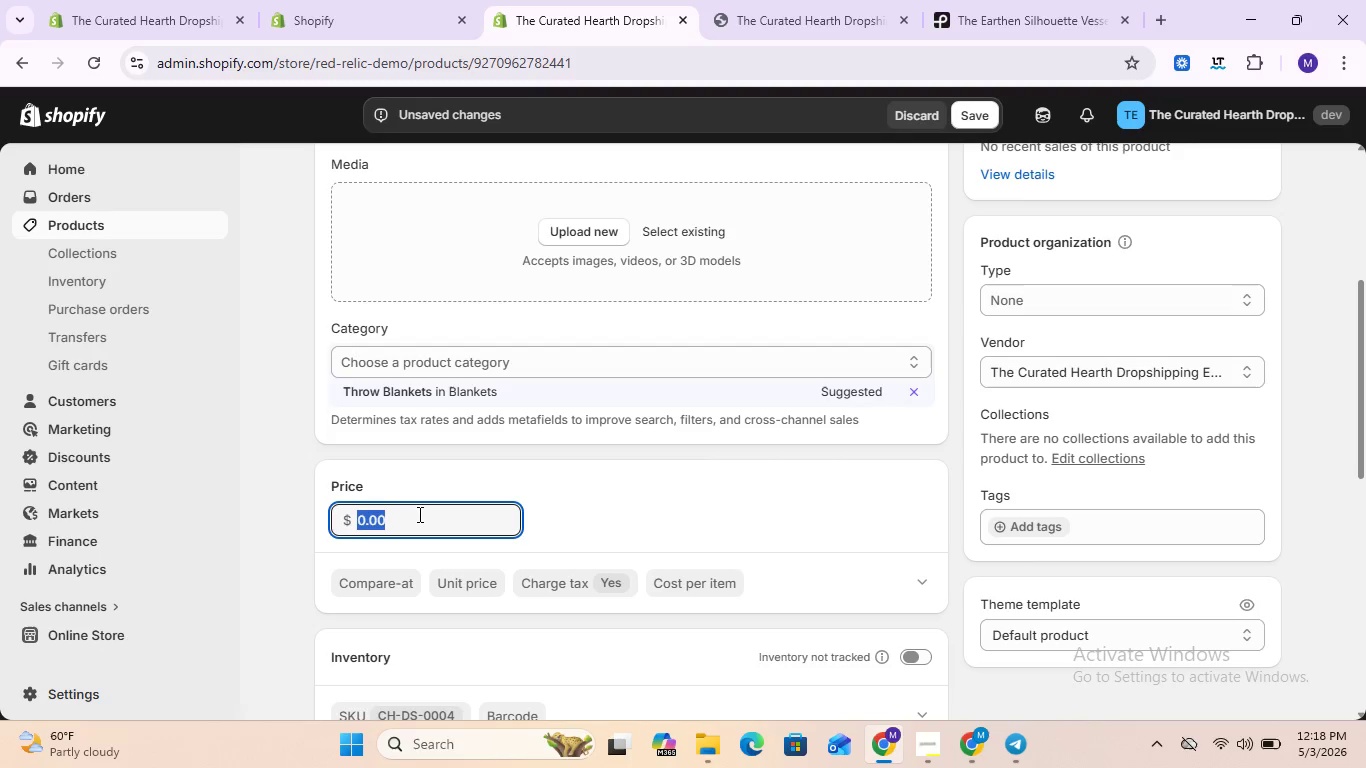 
triple_click([418, 514])
 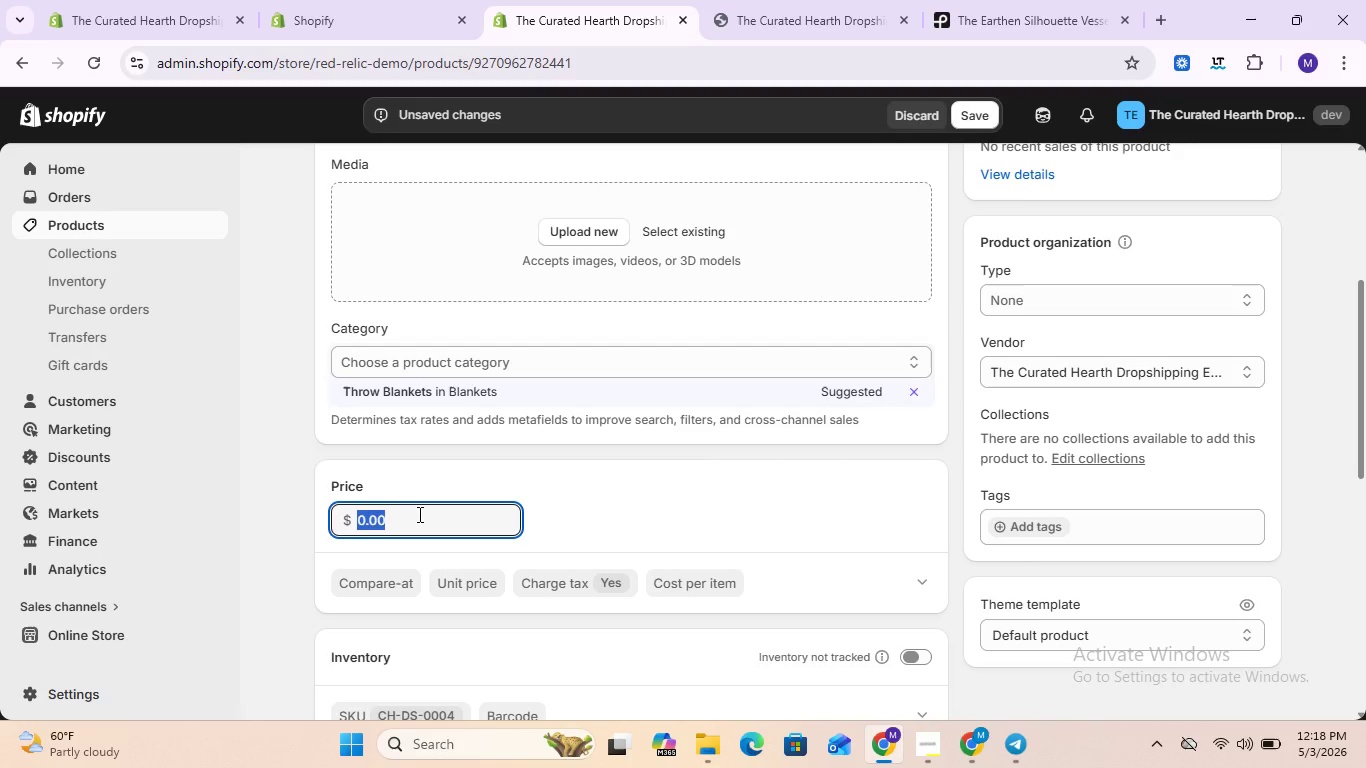 
type(64.)
 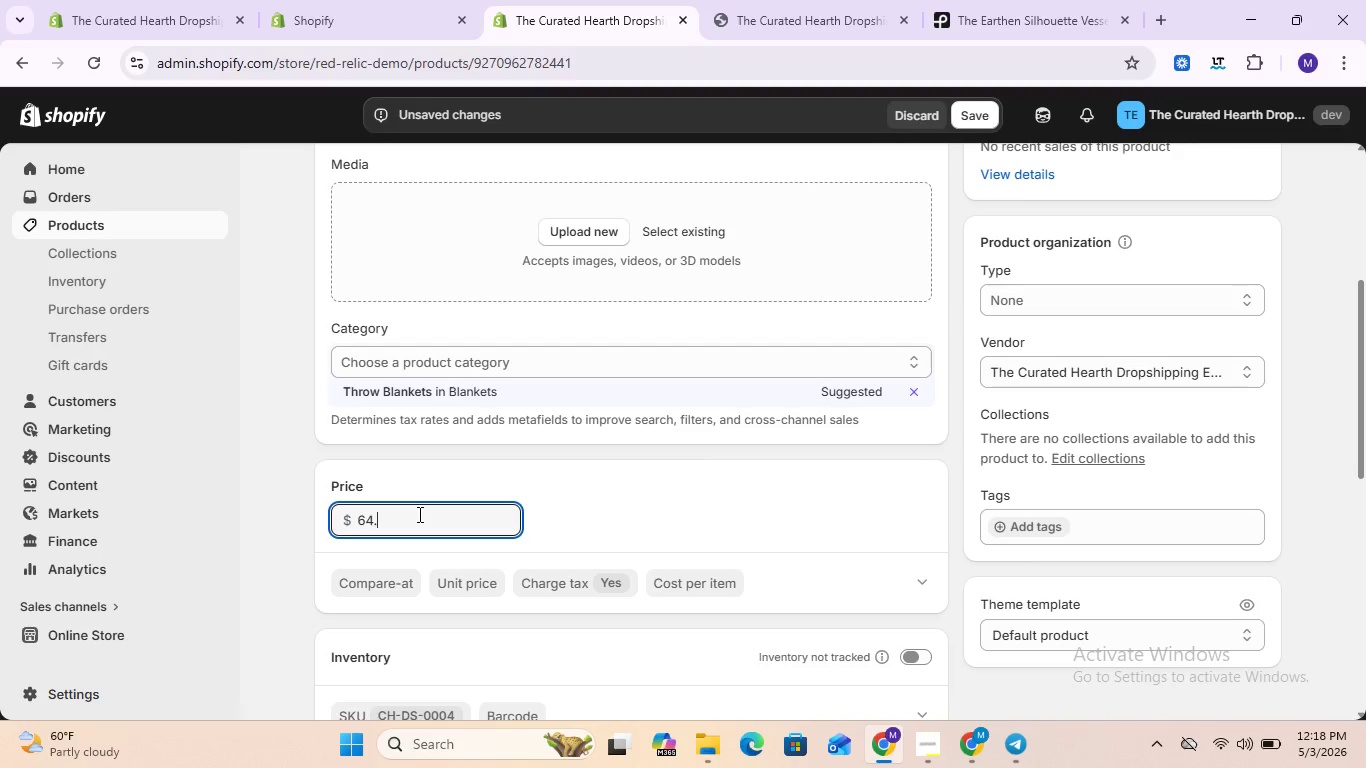 
type(42)
 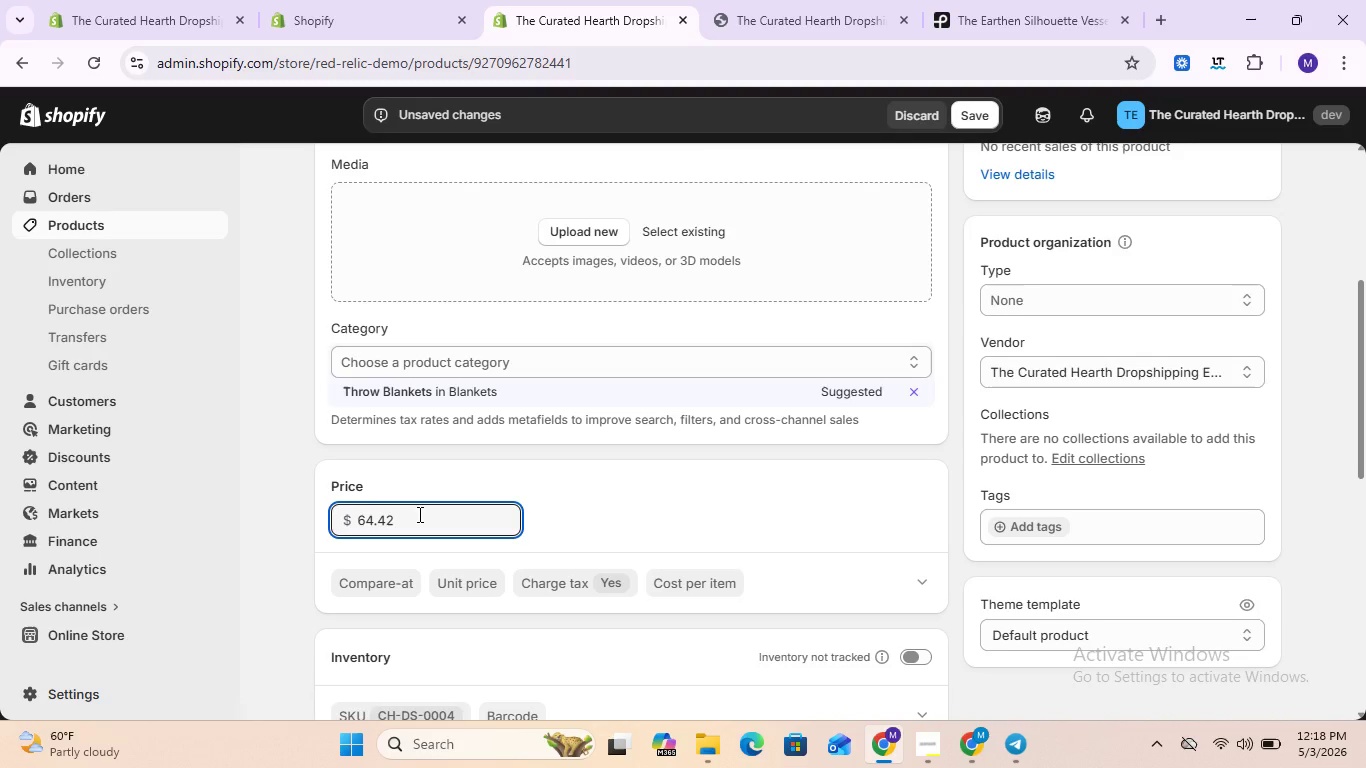 
scroll: coordinate [418, 514], scroll_direction: down, amount: 1.0
 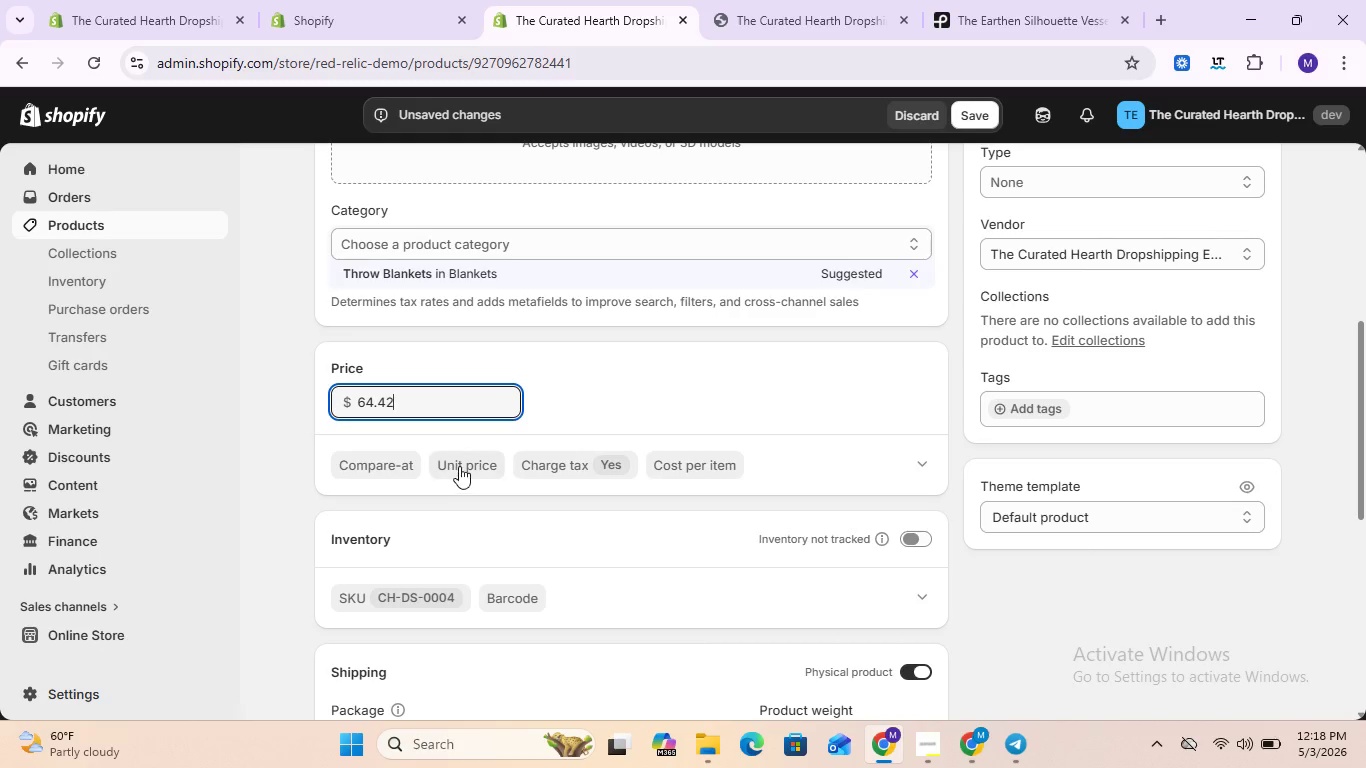 
left_click([460, 466])
 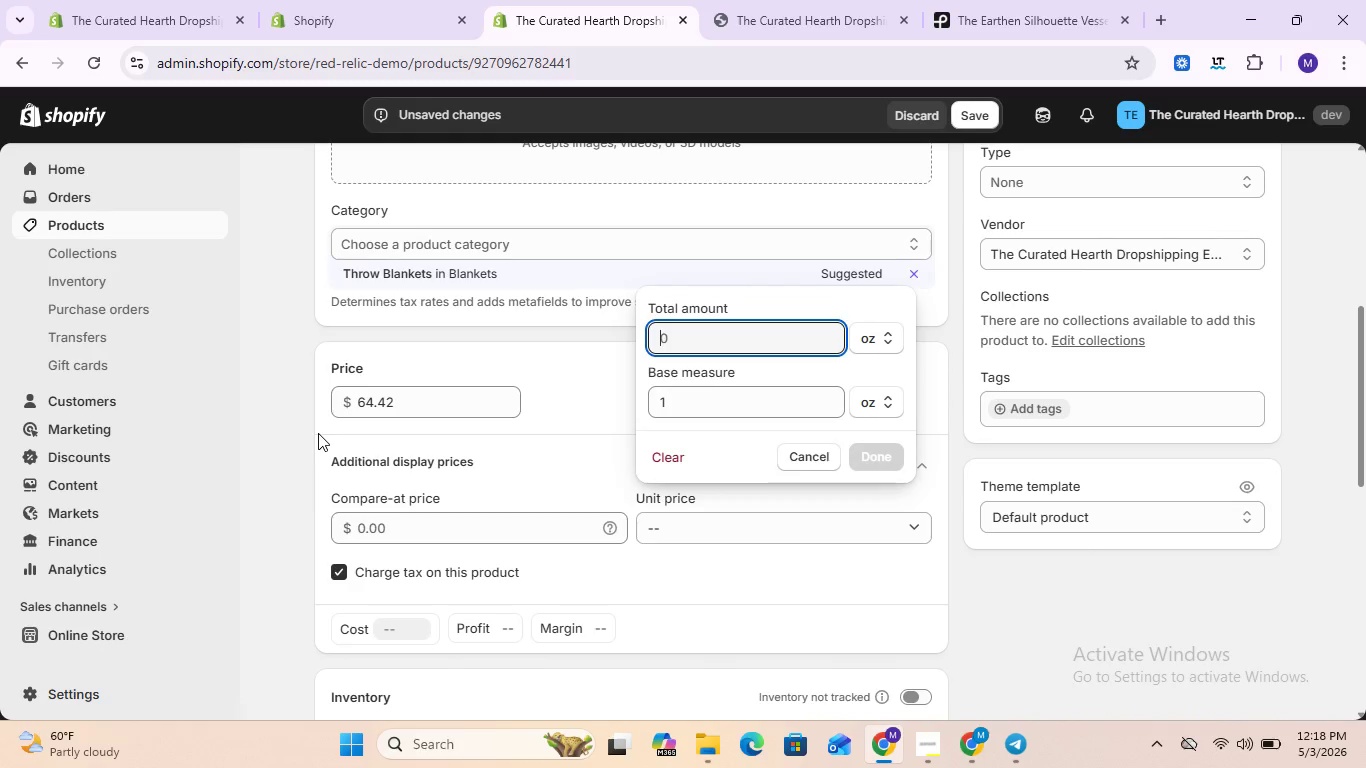 
wait(6.7)
 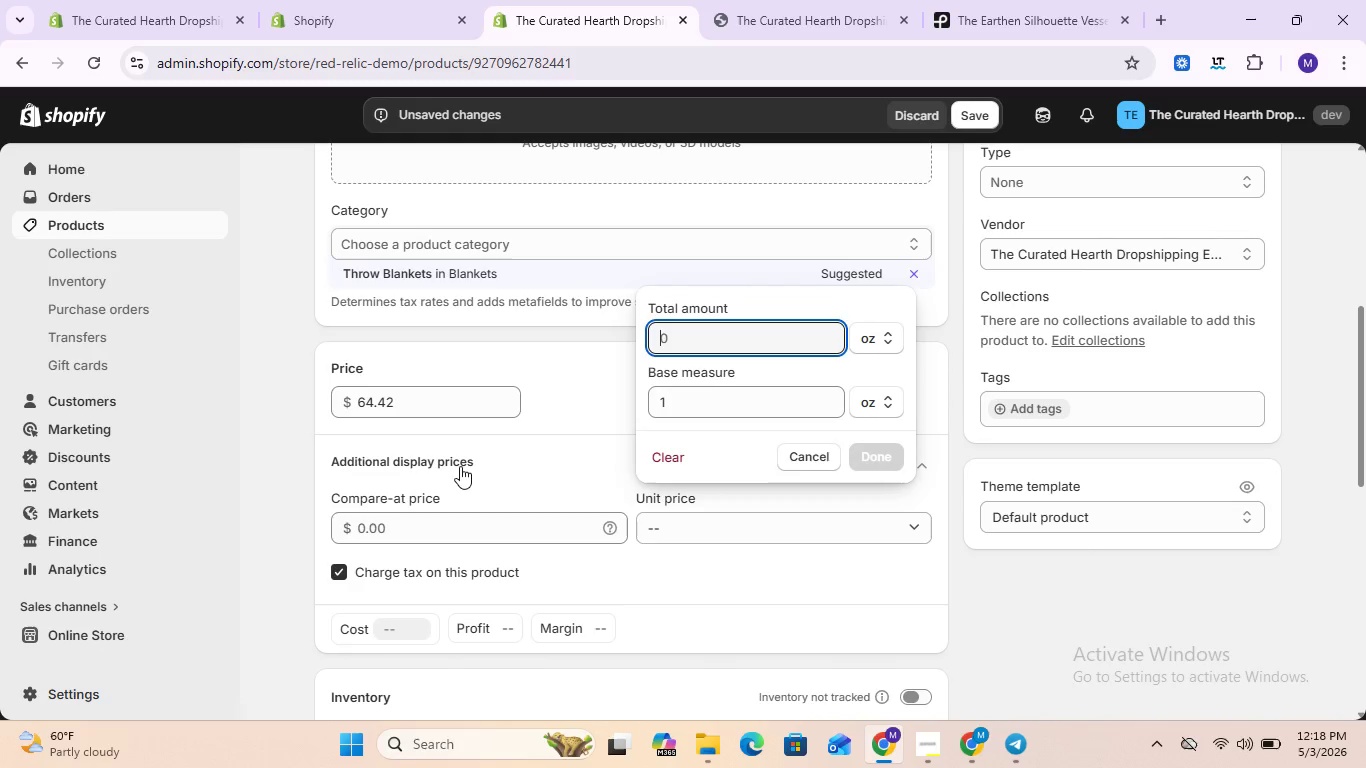 
left_click([390, 627])
 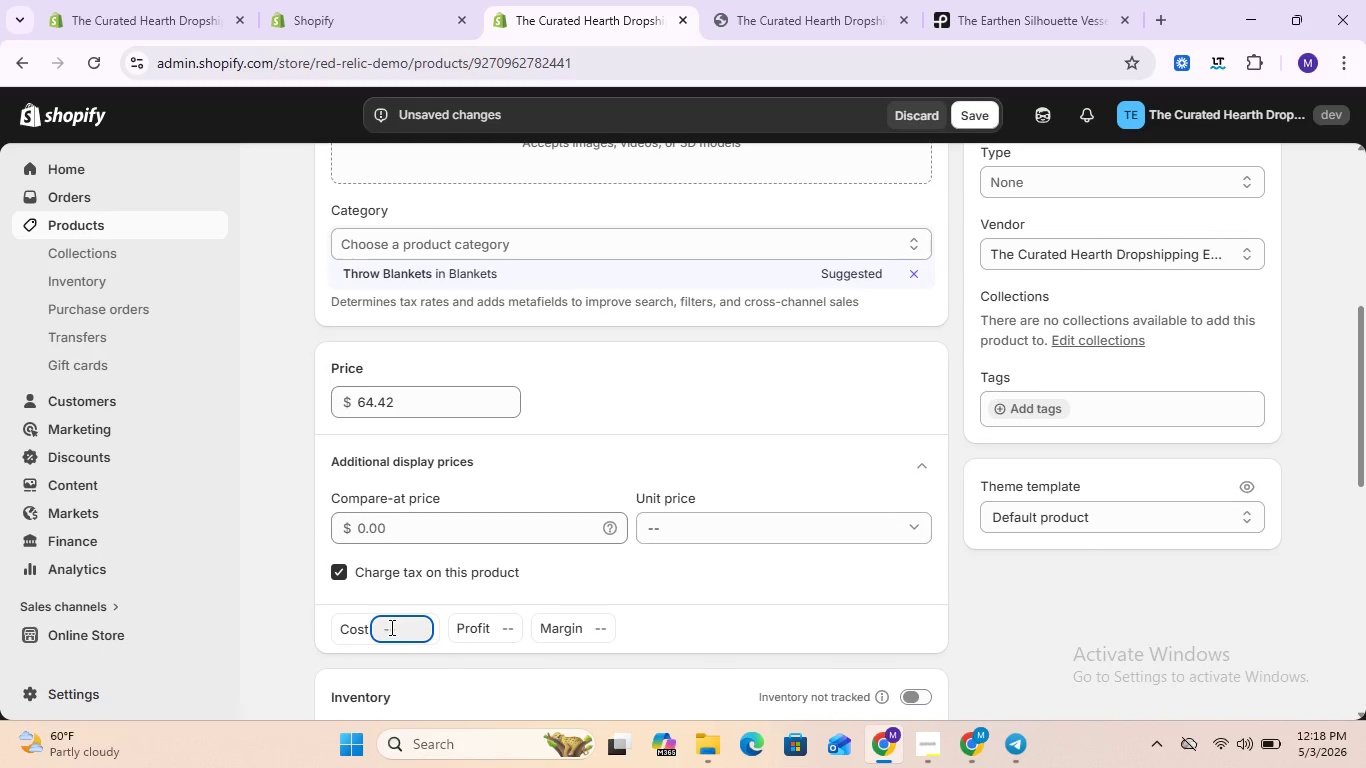 
type(42)
 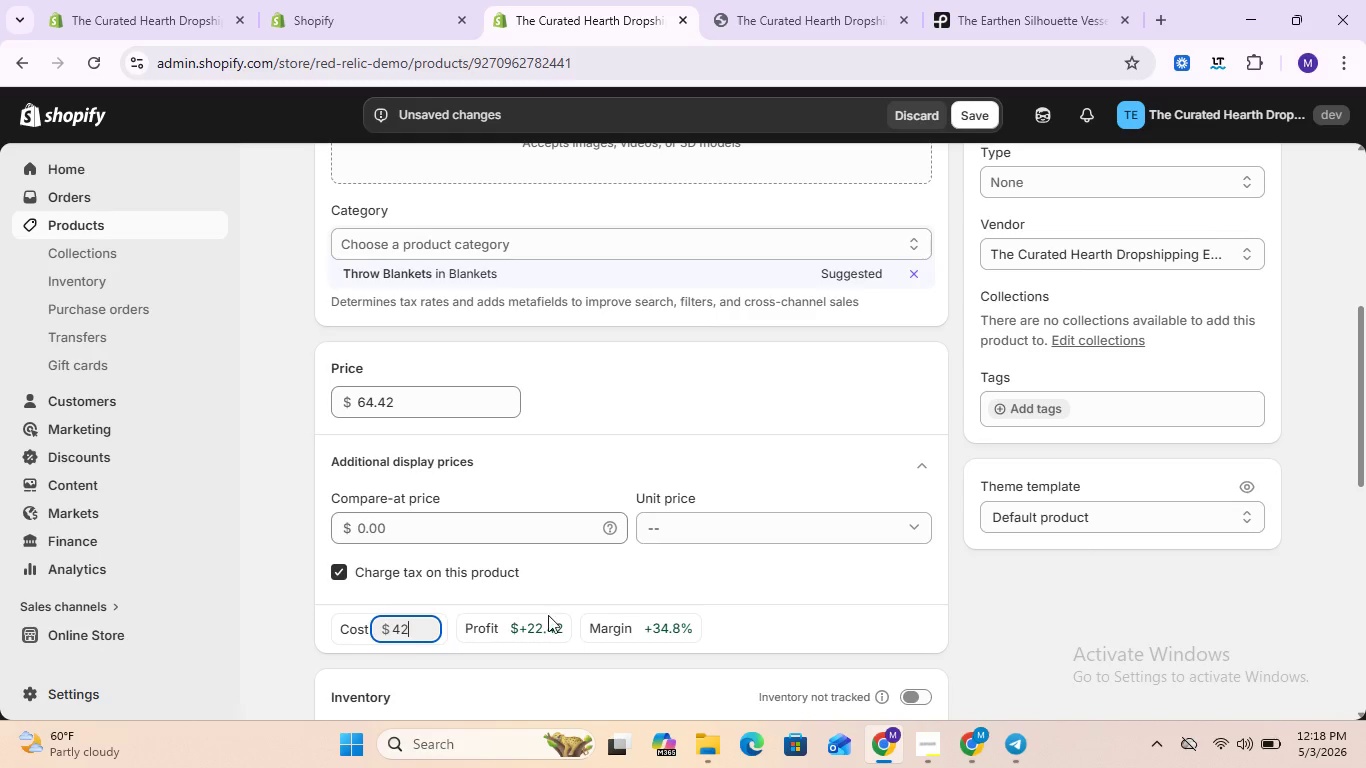 
scroll: coordinate [591, 622], scroll_direction: down, amount: 1.0
 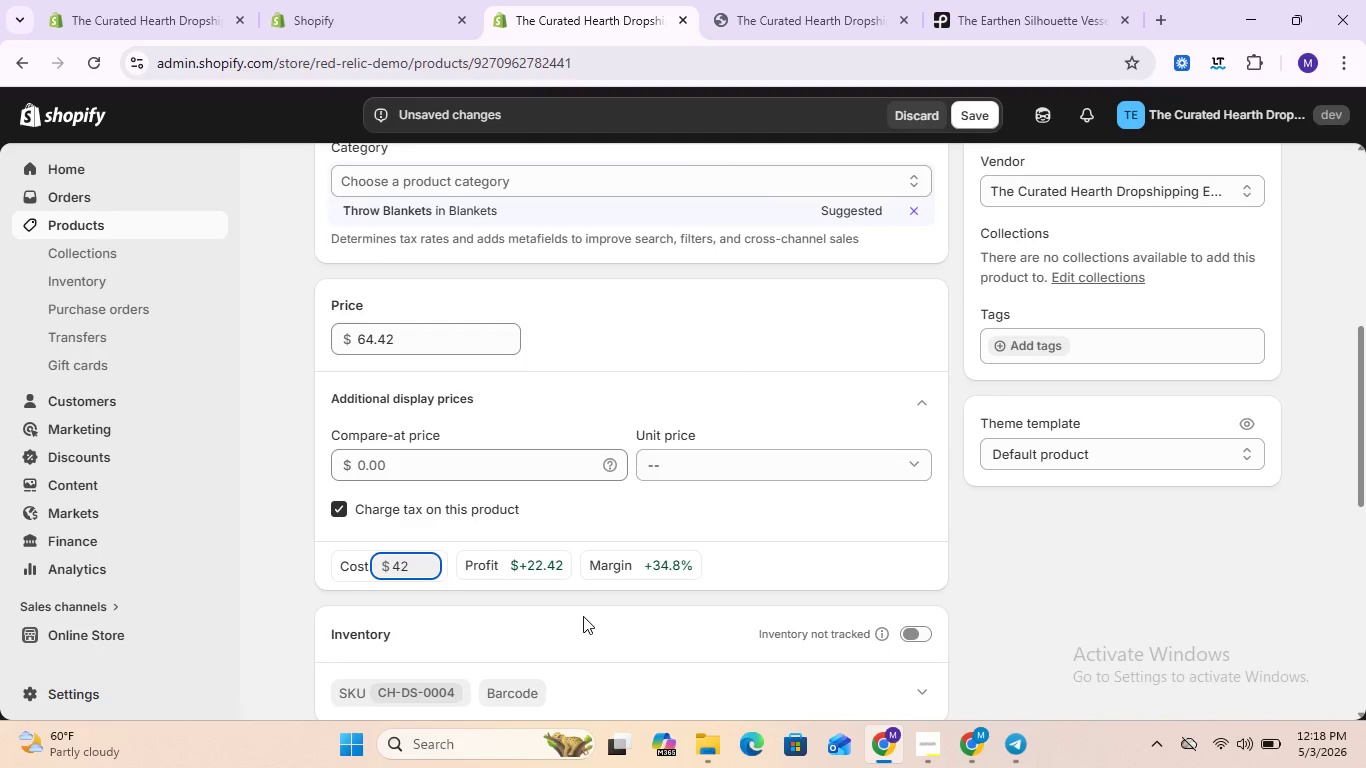 
key(Enter)
 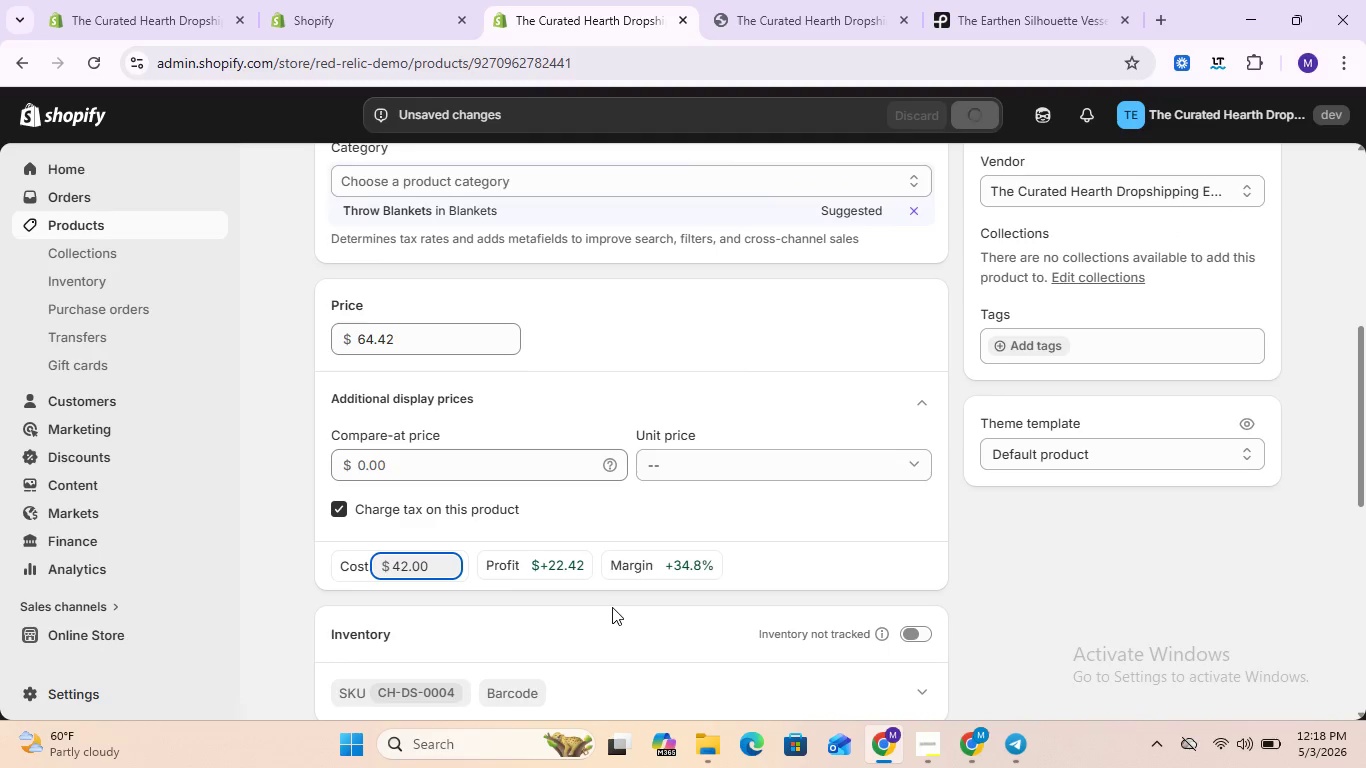 
scroll: coordinate [612, 607], scroll_direction: none, amount: 0.0
 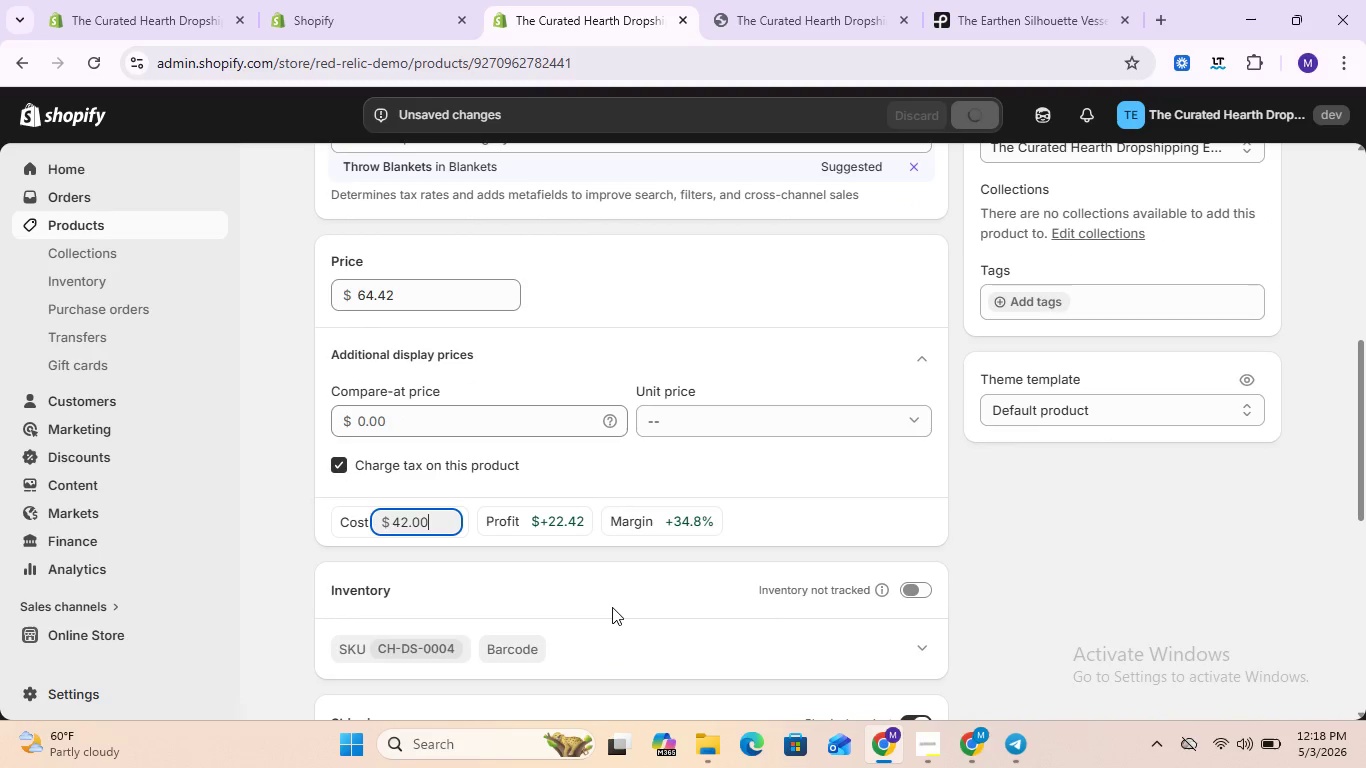 
scroll: coordinate [612, 607], scroll_direction: down, amount: 1.0
 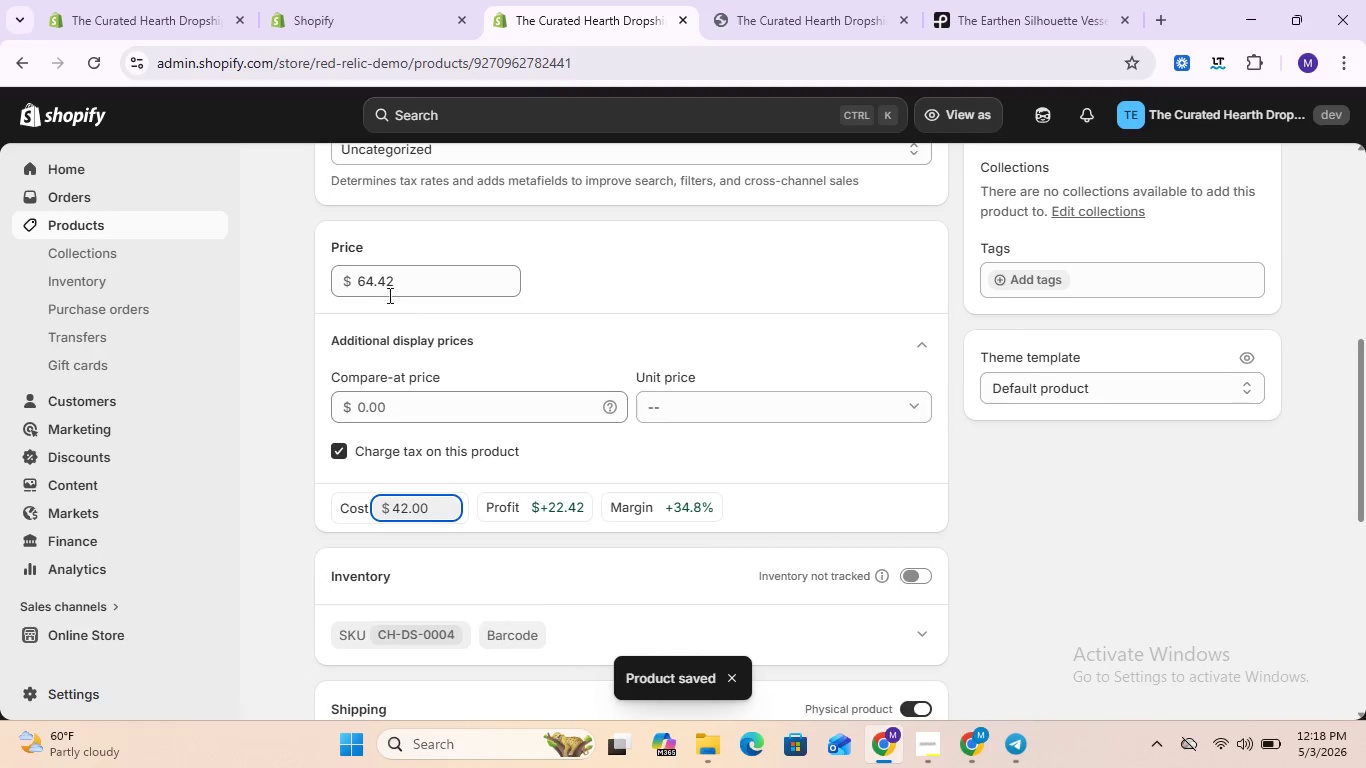 
left_click([383, 282])
 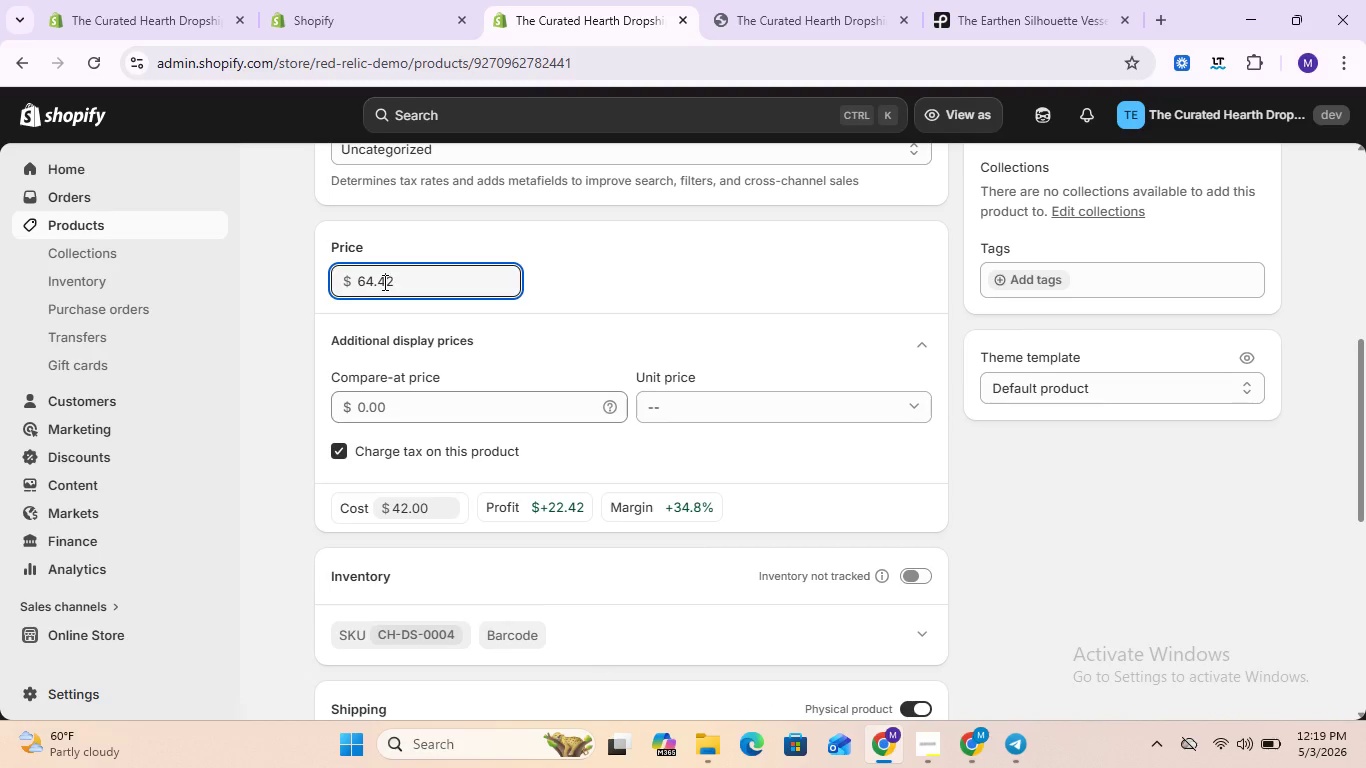 
key(Backspace)
 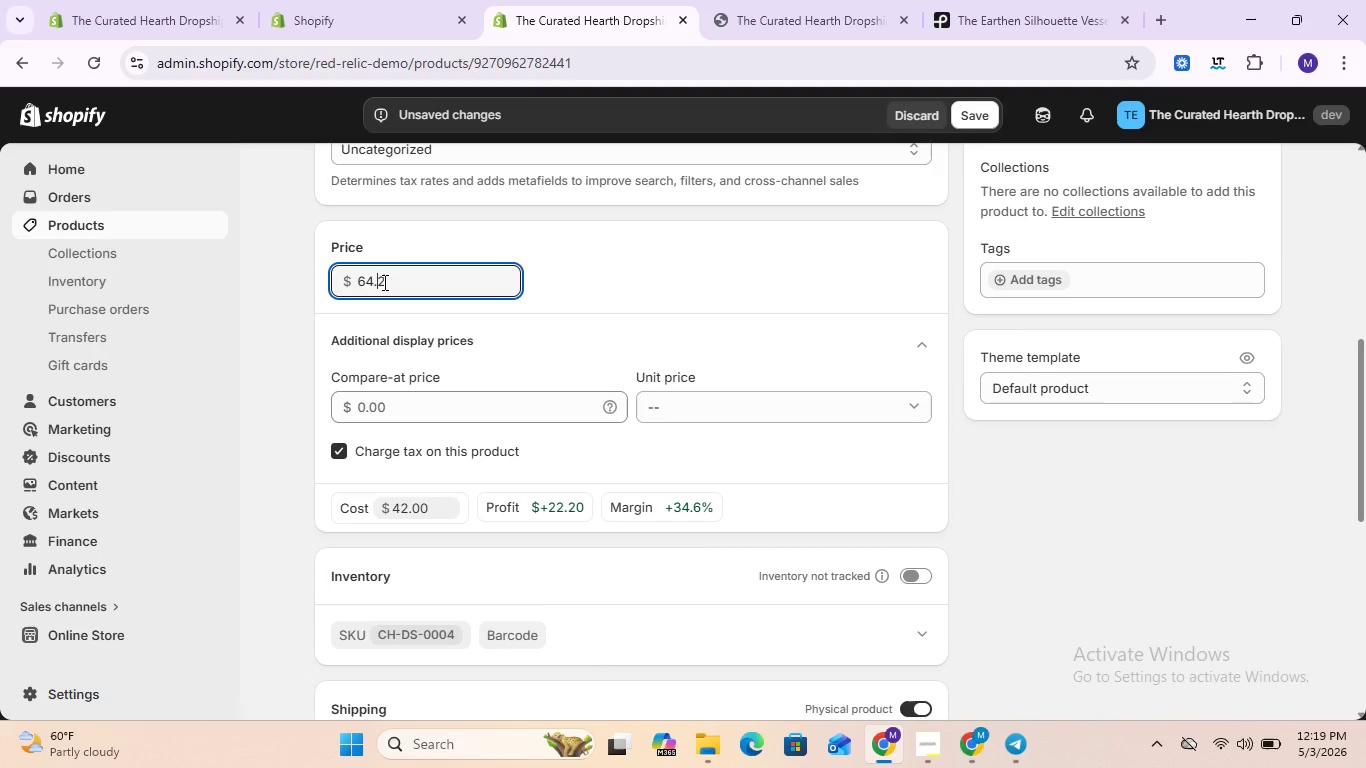 
key(6)
 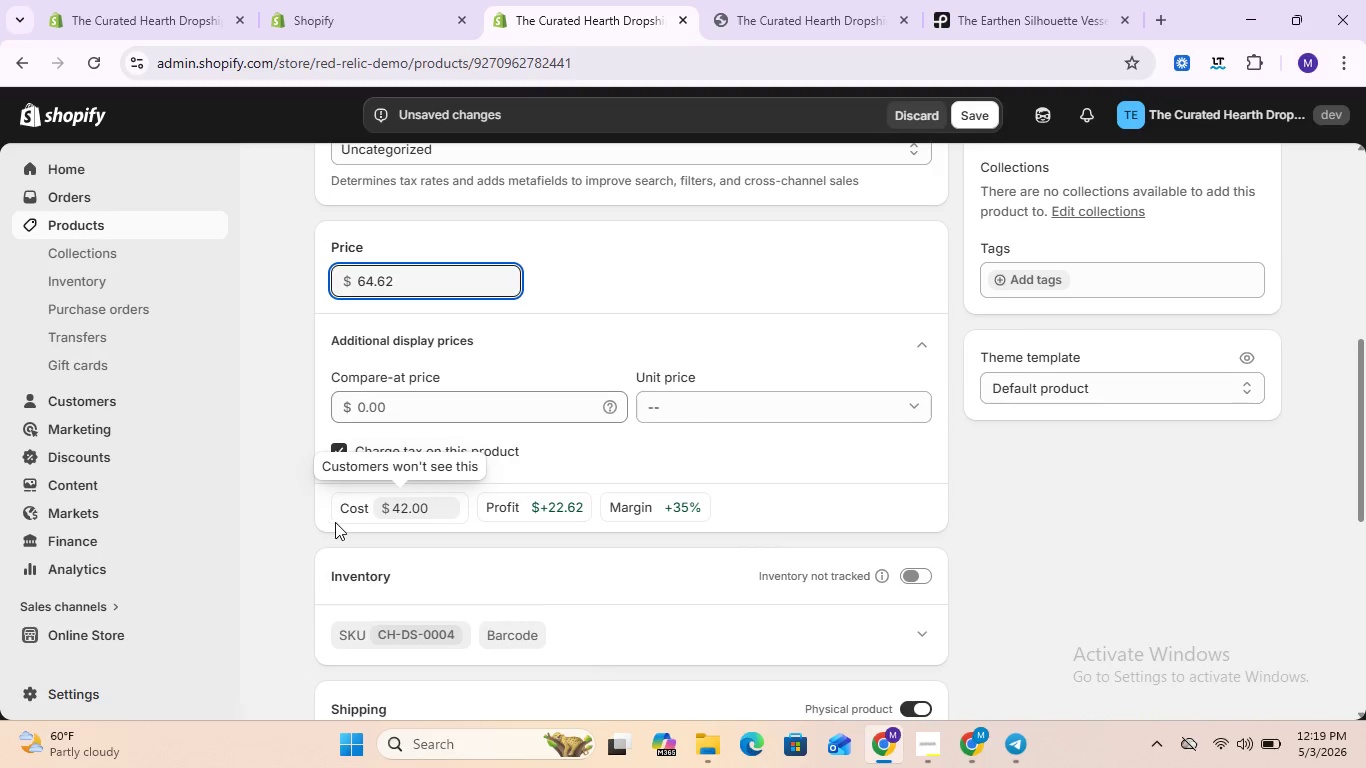 
left_click([274, 514])
 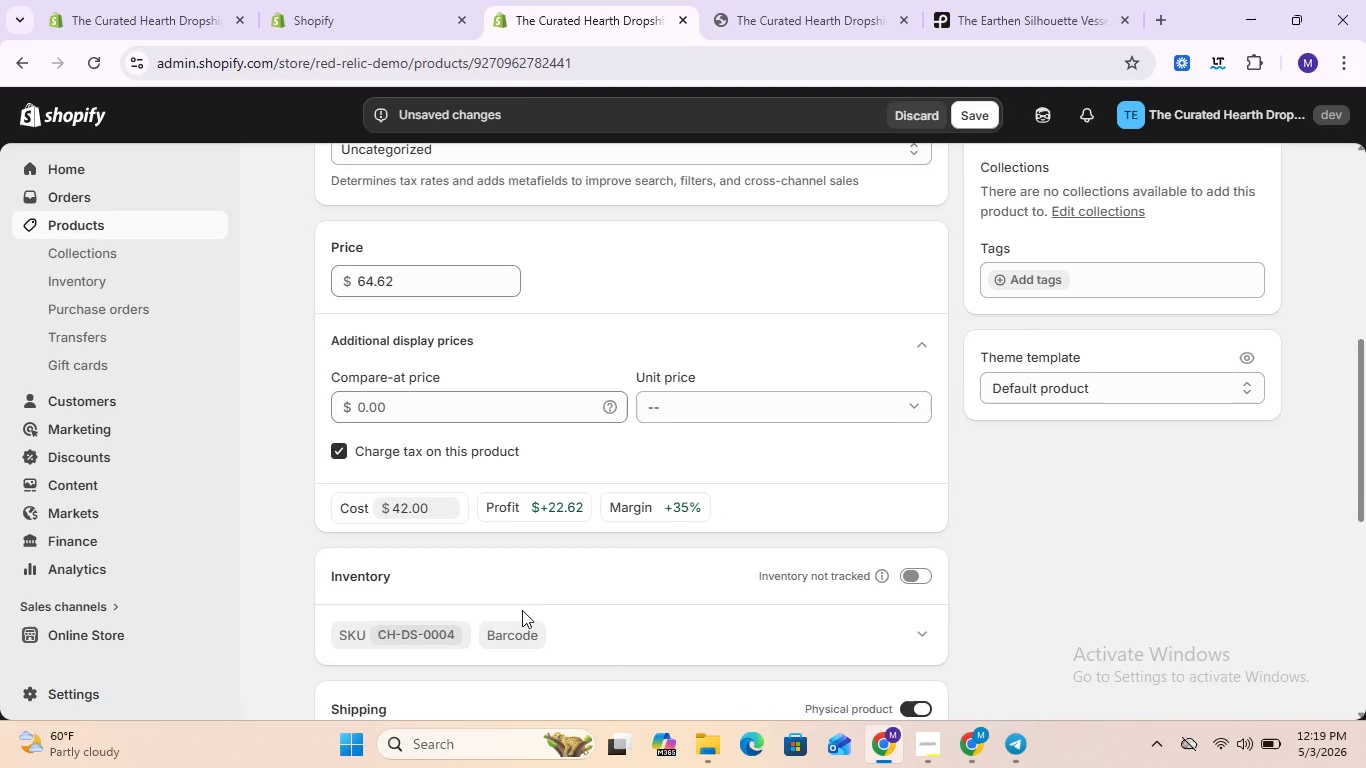 
scroll: coordinate [522, 610], scroll_direction: down, amount: 2.0
 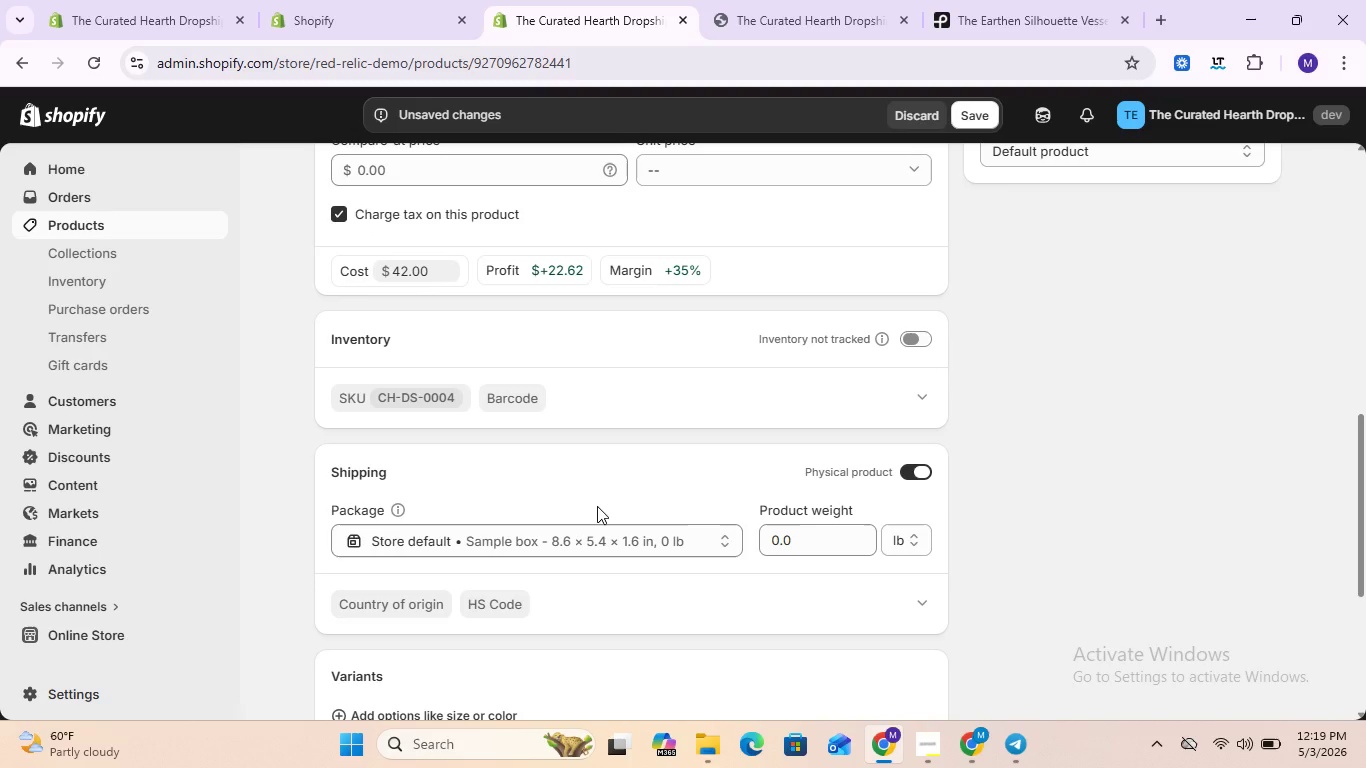 
scroll: coordinate [597, 506], scroll_direction: up, amount: 1.0
 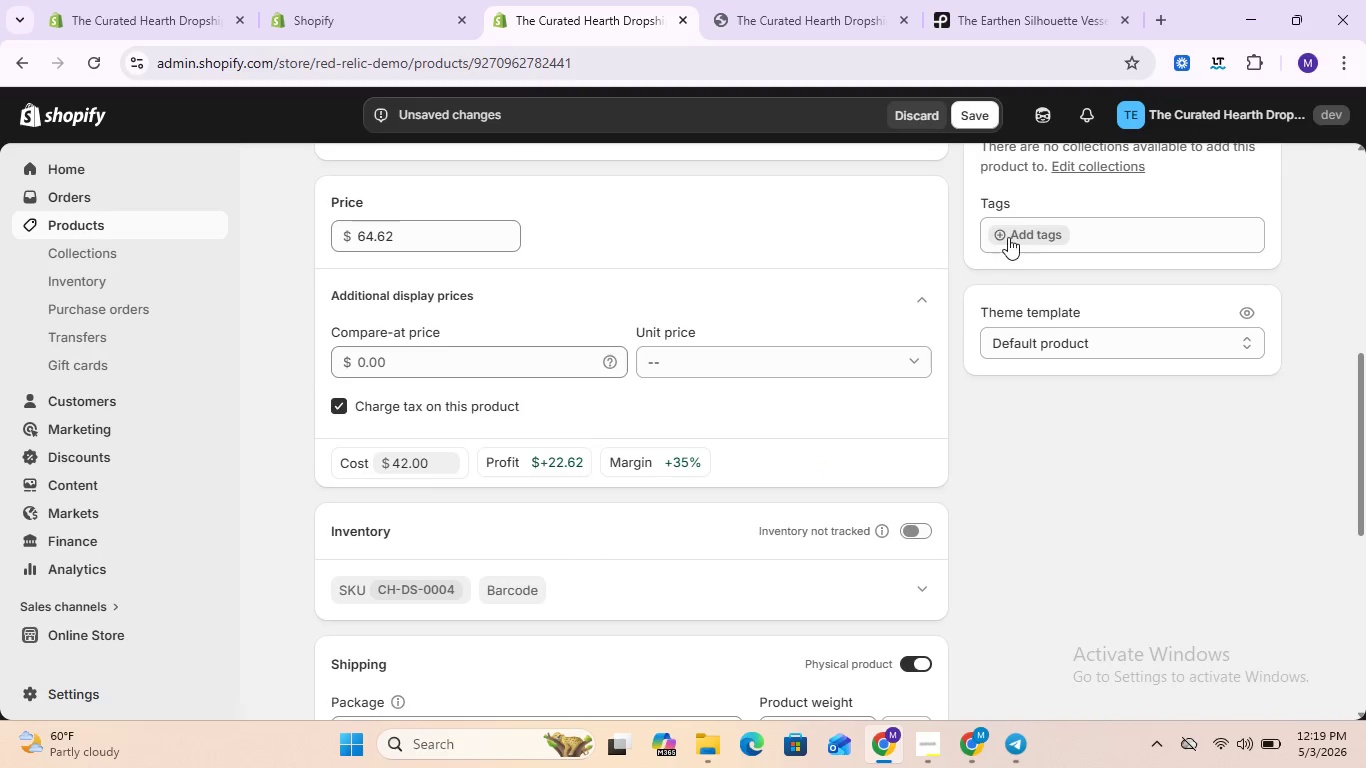 
left_click([1006, 233])
 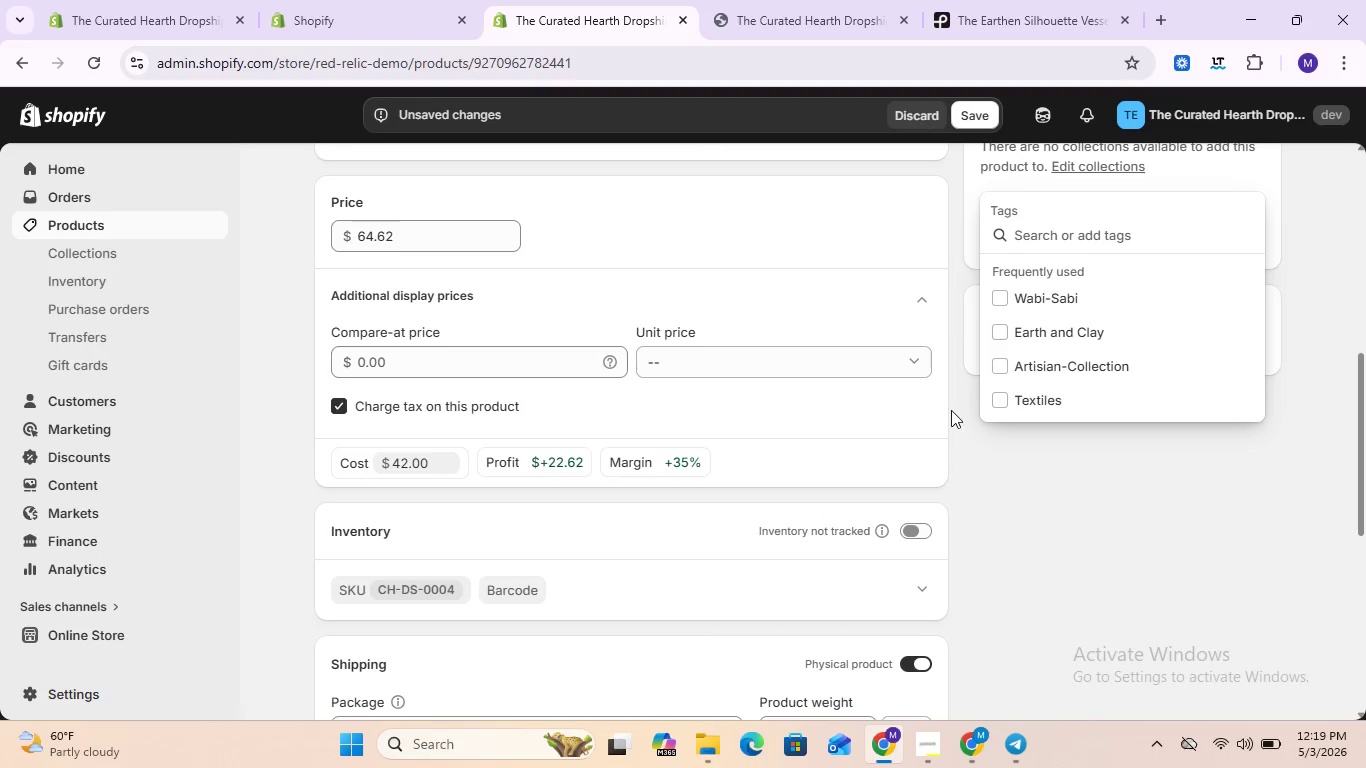 
left_click([999, 405])
 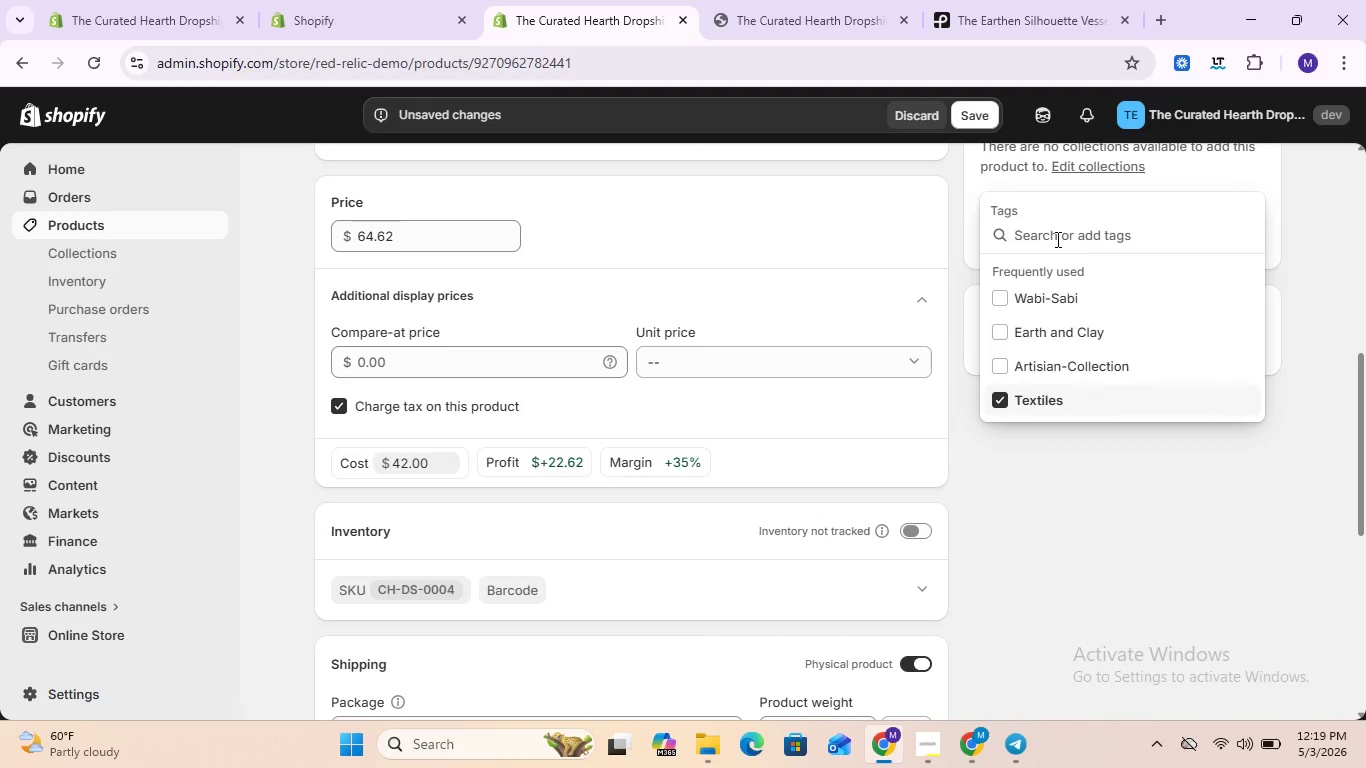 
left_click([1056, 239])
 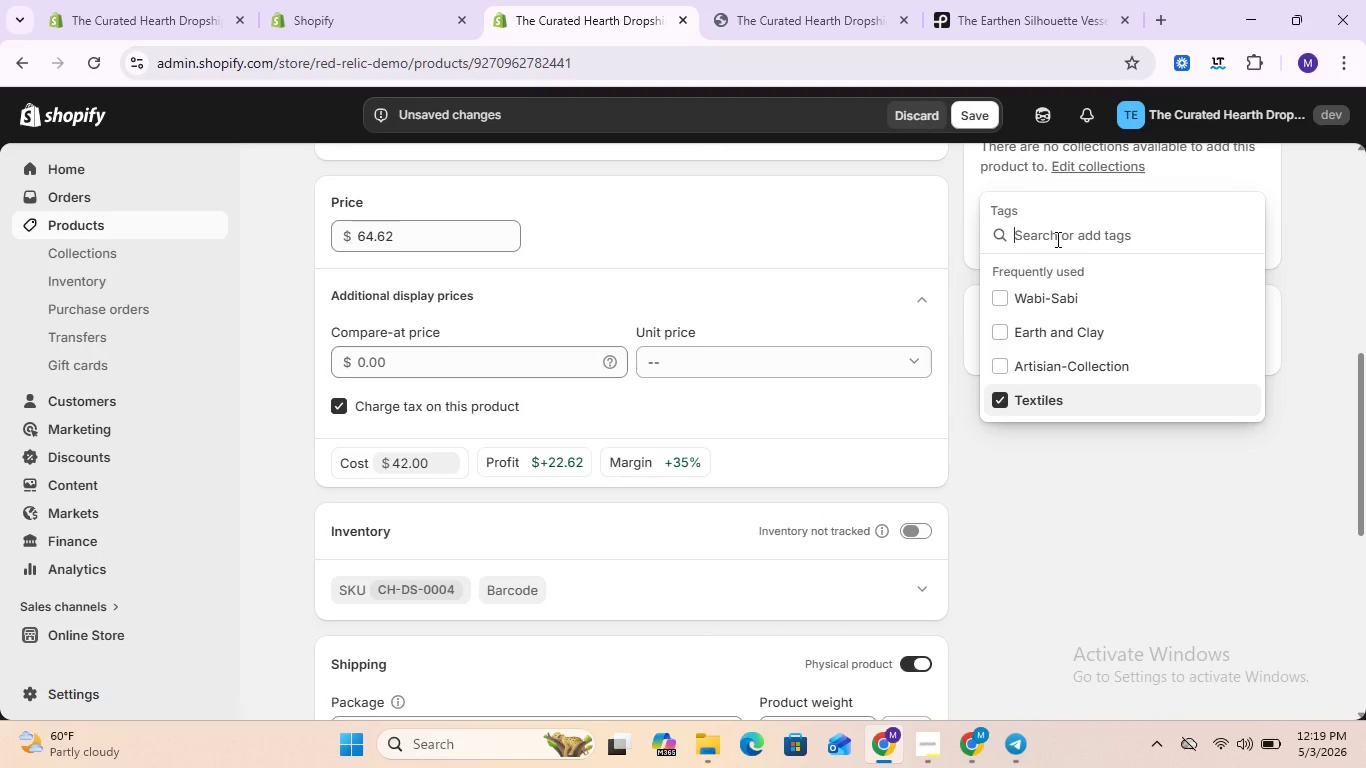 
type(foundAa)
key(Backspace)
type(tions)
 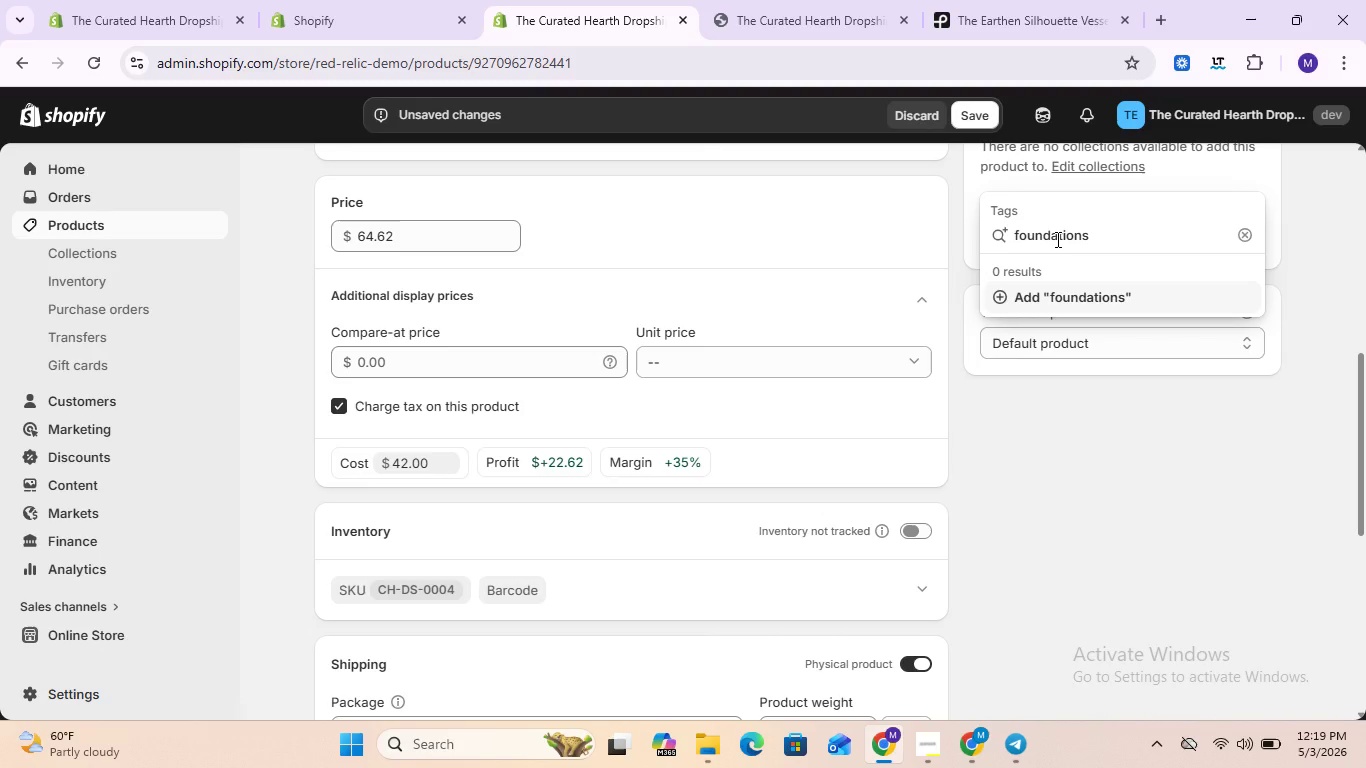 
key(Enter)
 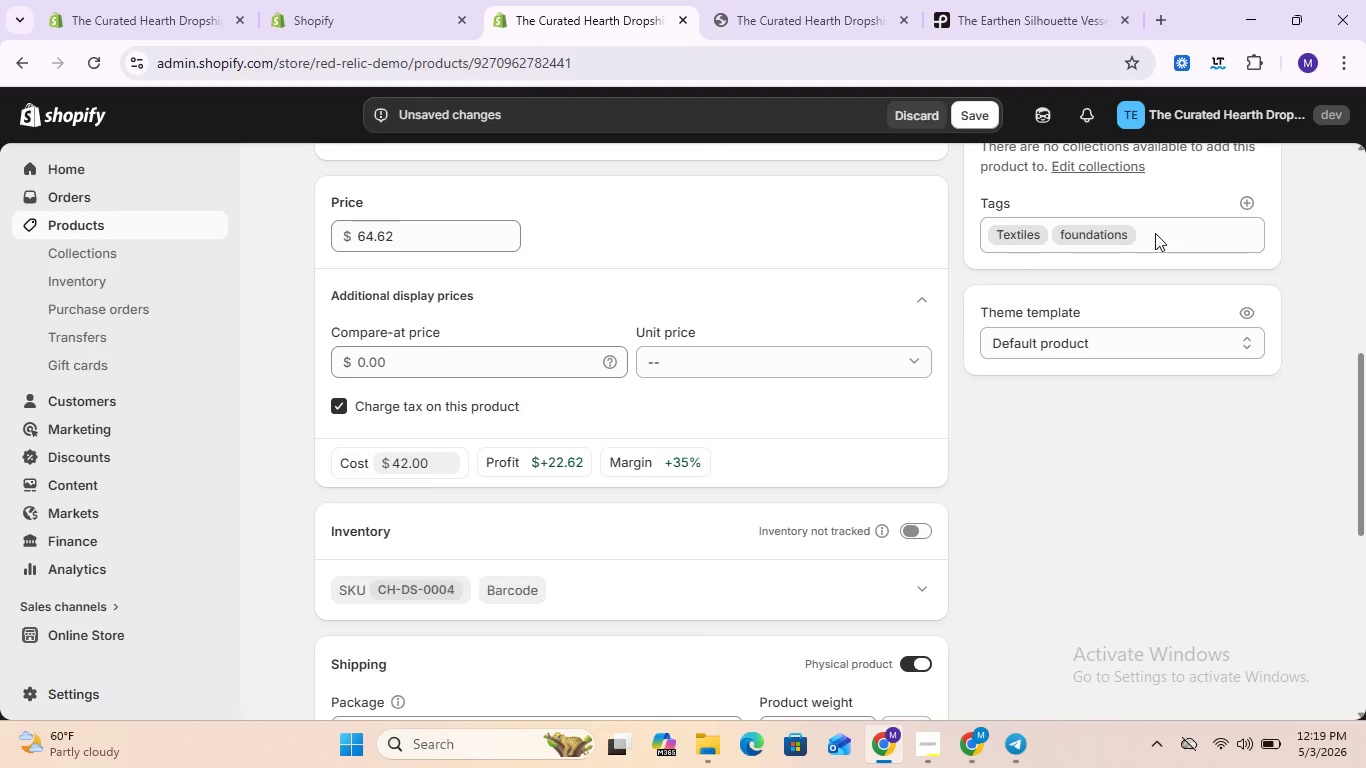 
wait(11.97)
 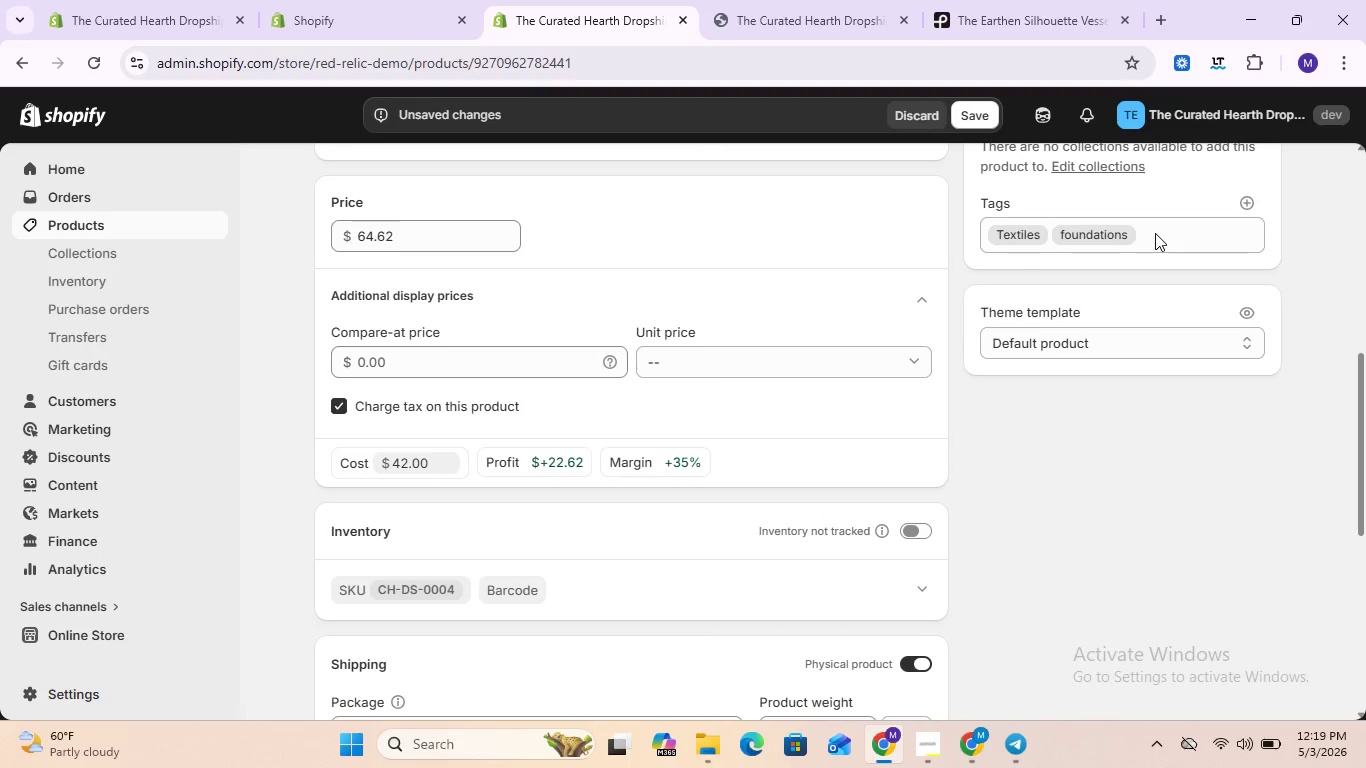 
left_click([1244, 203])
 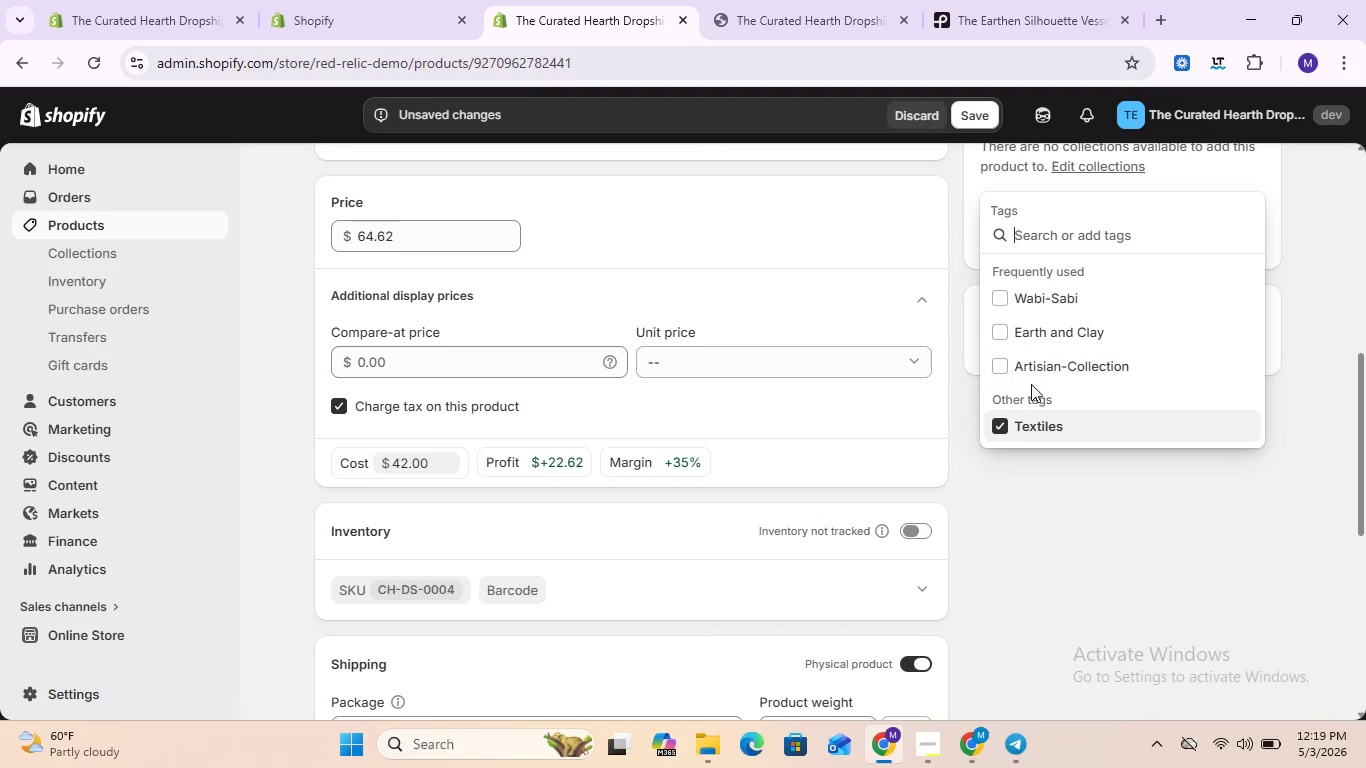 
left_click([1002, 367])
 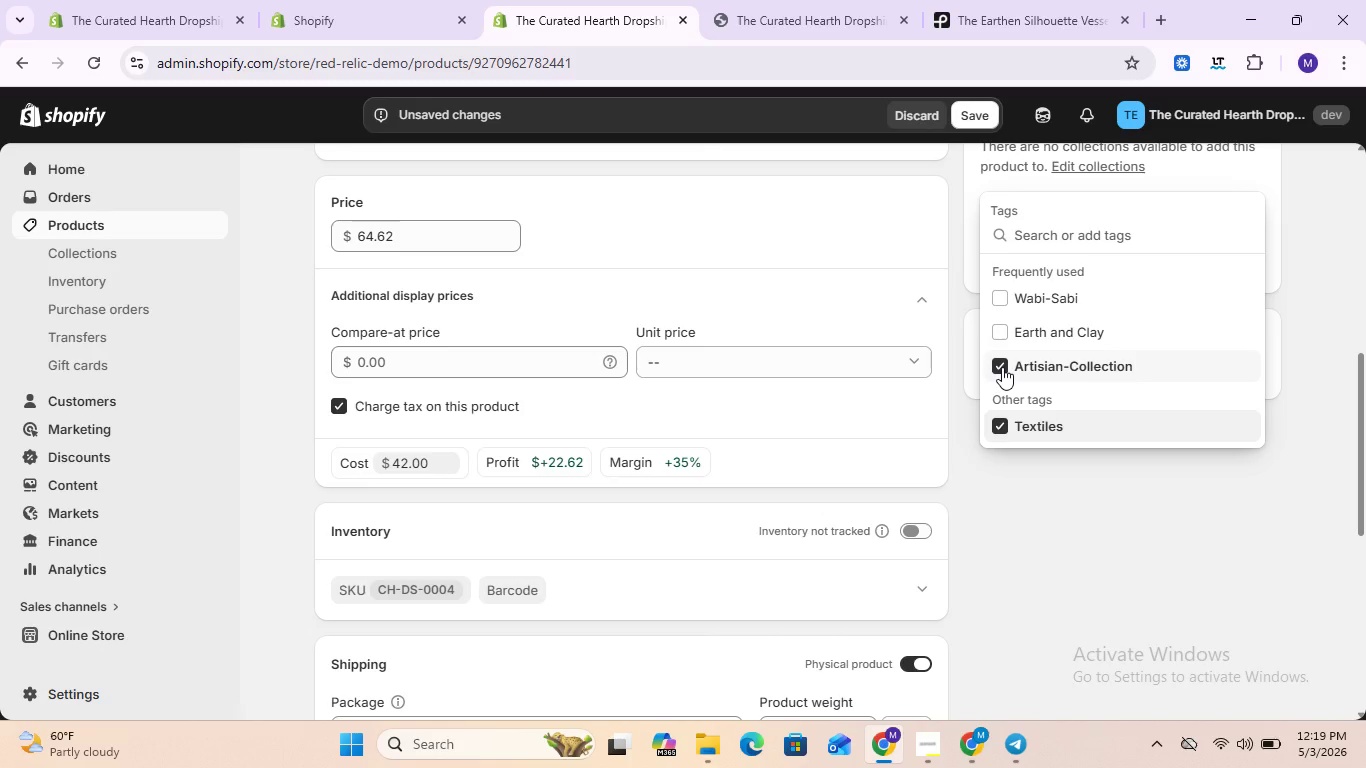 
key(Enter)
 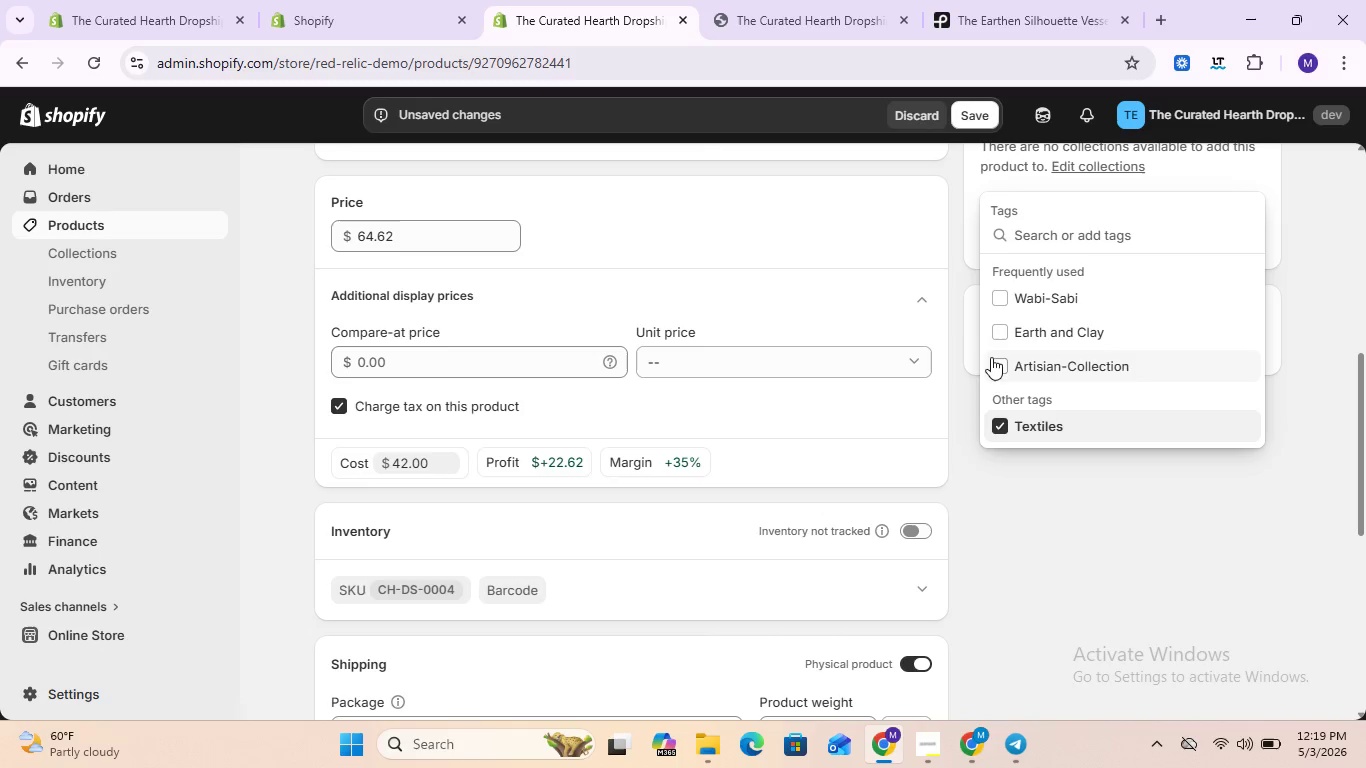 
left_click([998, 367])
 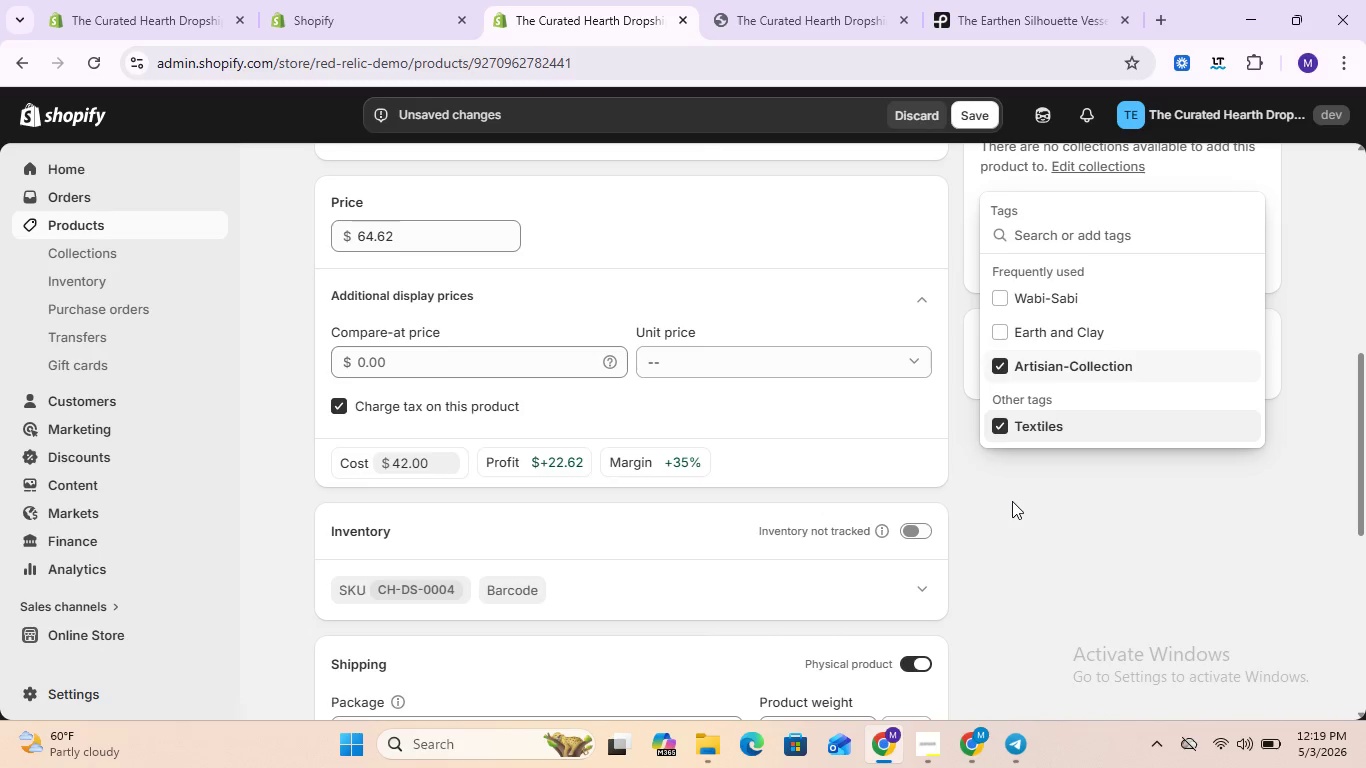 
left_click([1012, 501])
 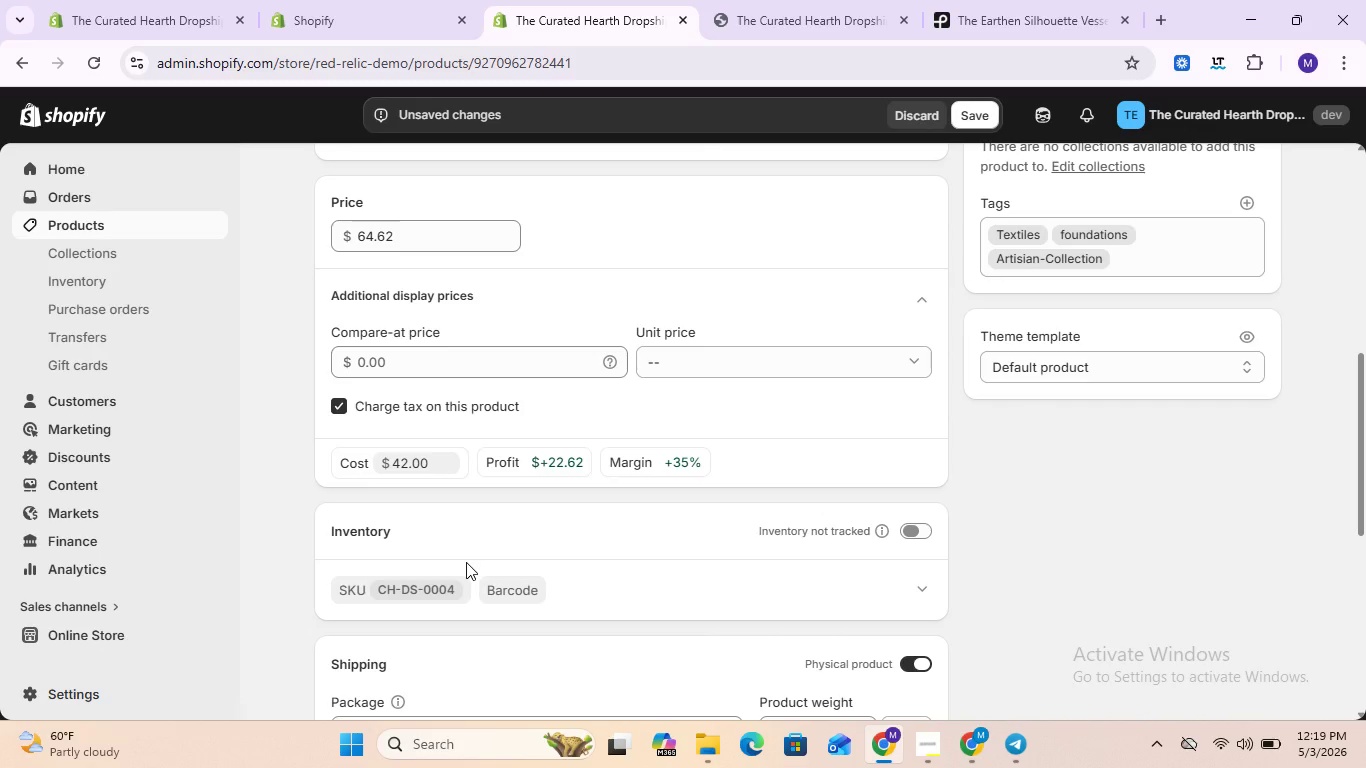 
scroll: coordinate [606, 402], scroll_direction: down, amount: 5.0
 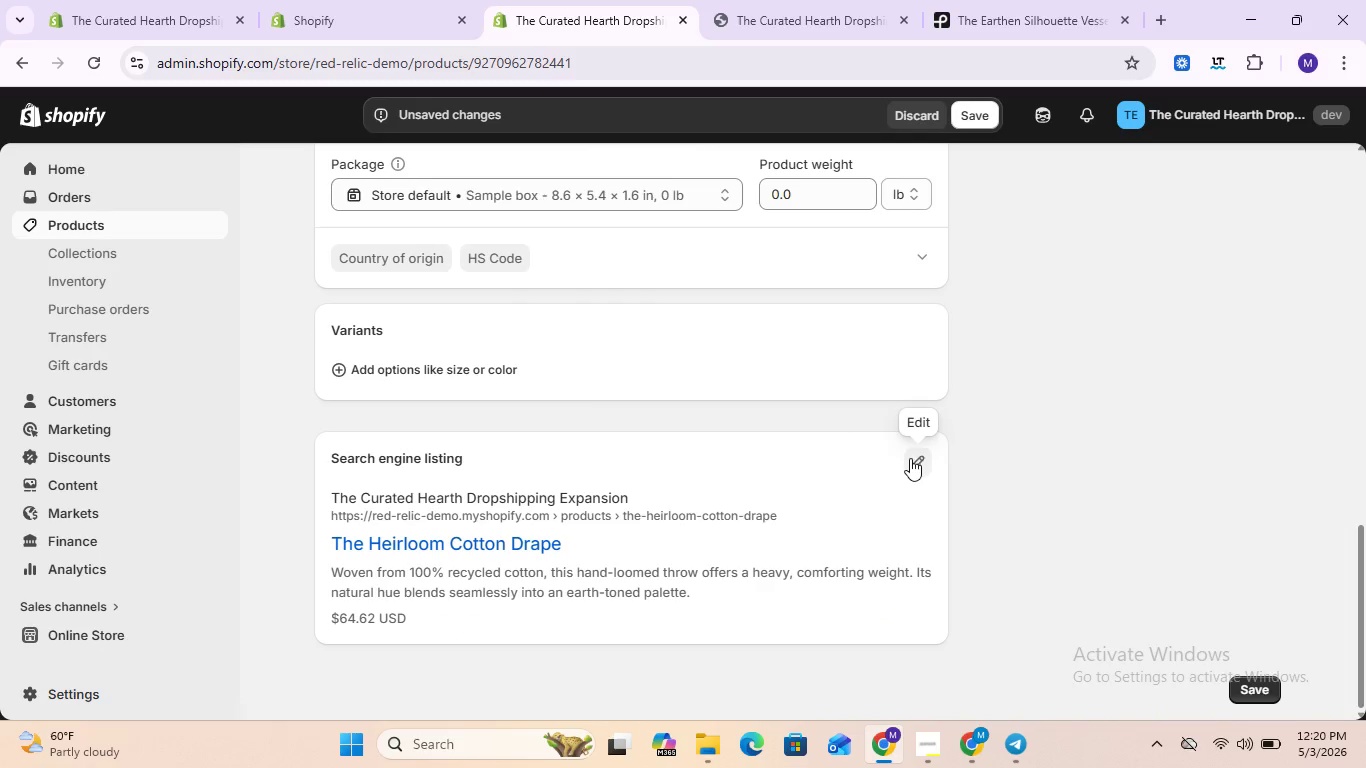 
left_click([910, 458])
 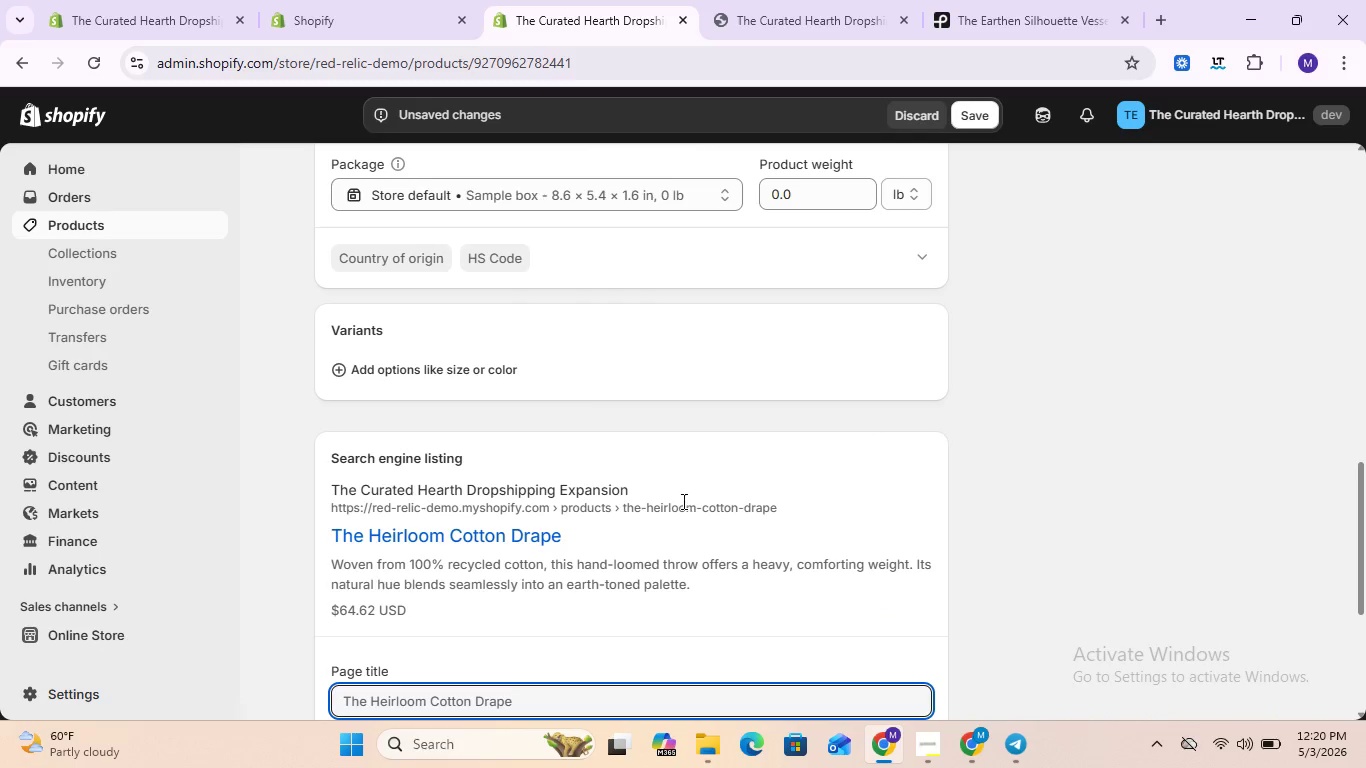 
scroll: coordinate [682, 501], scroll_direction: down, amount: 2.0
 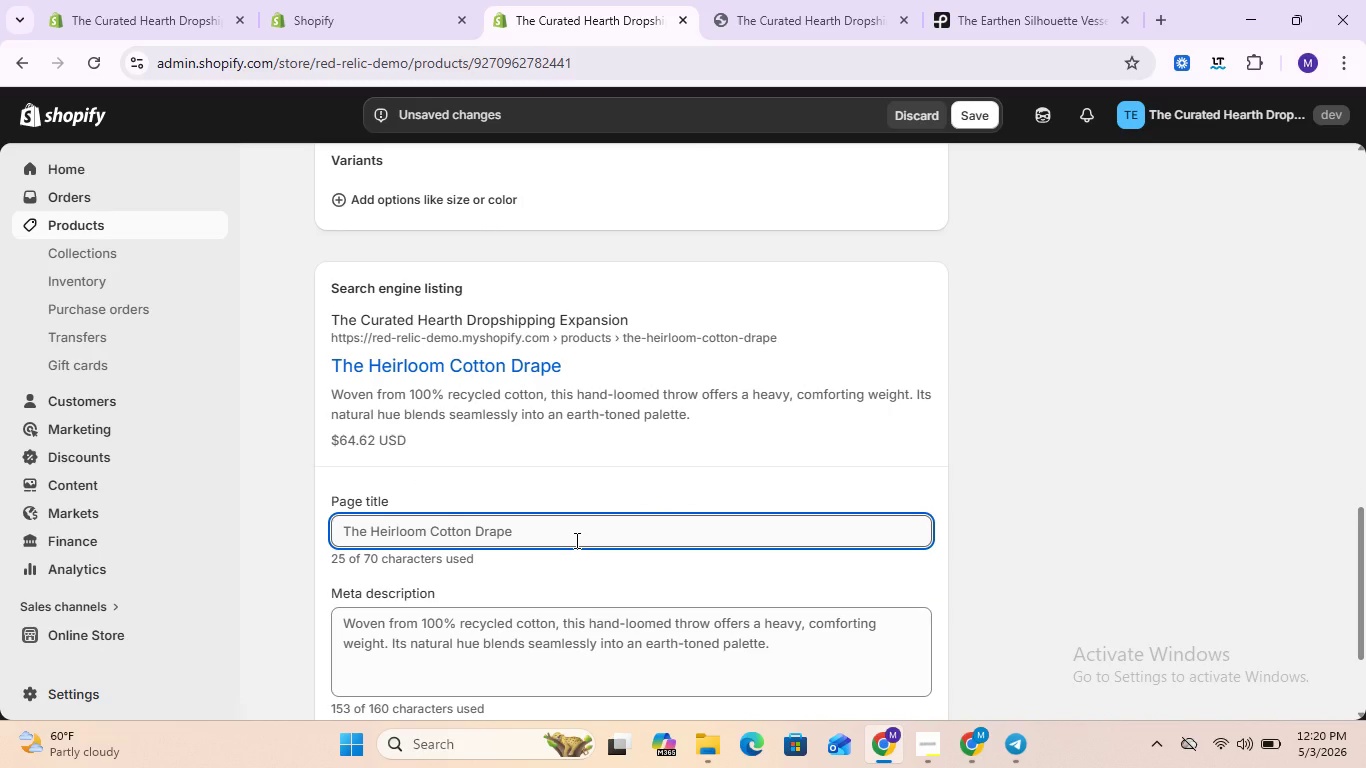 
left_click([575, 540])
 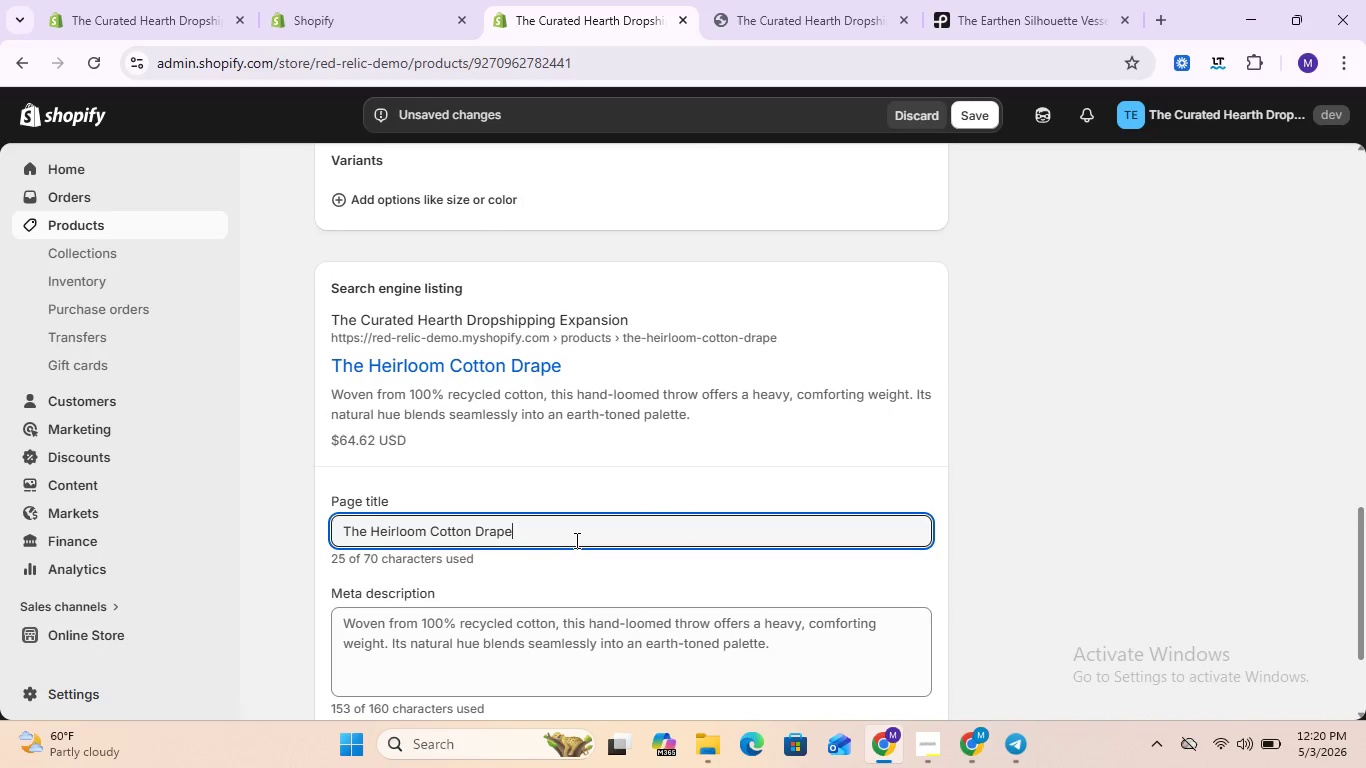 
key(Space)
 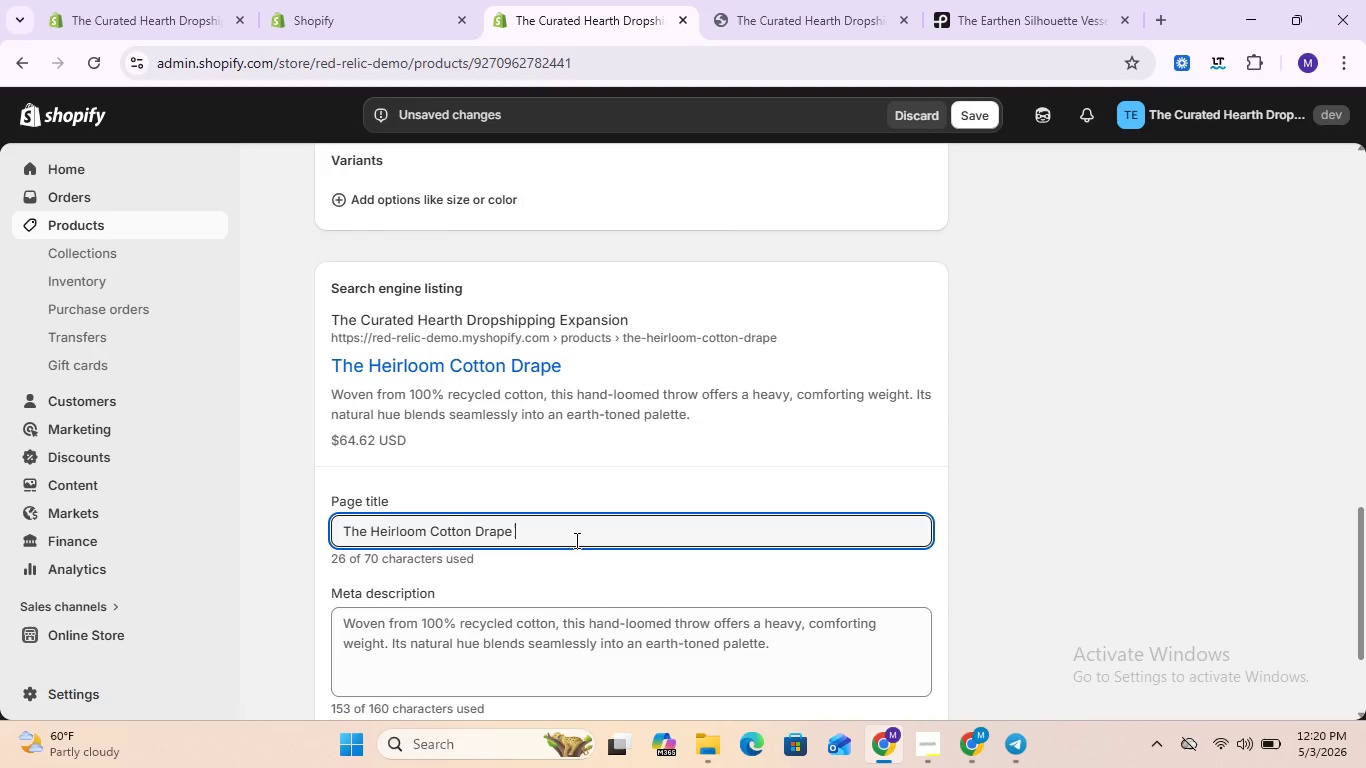 
key(Shift+Backslash)
 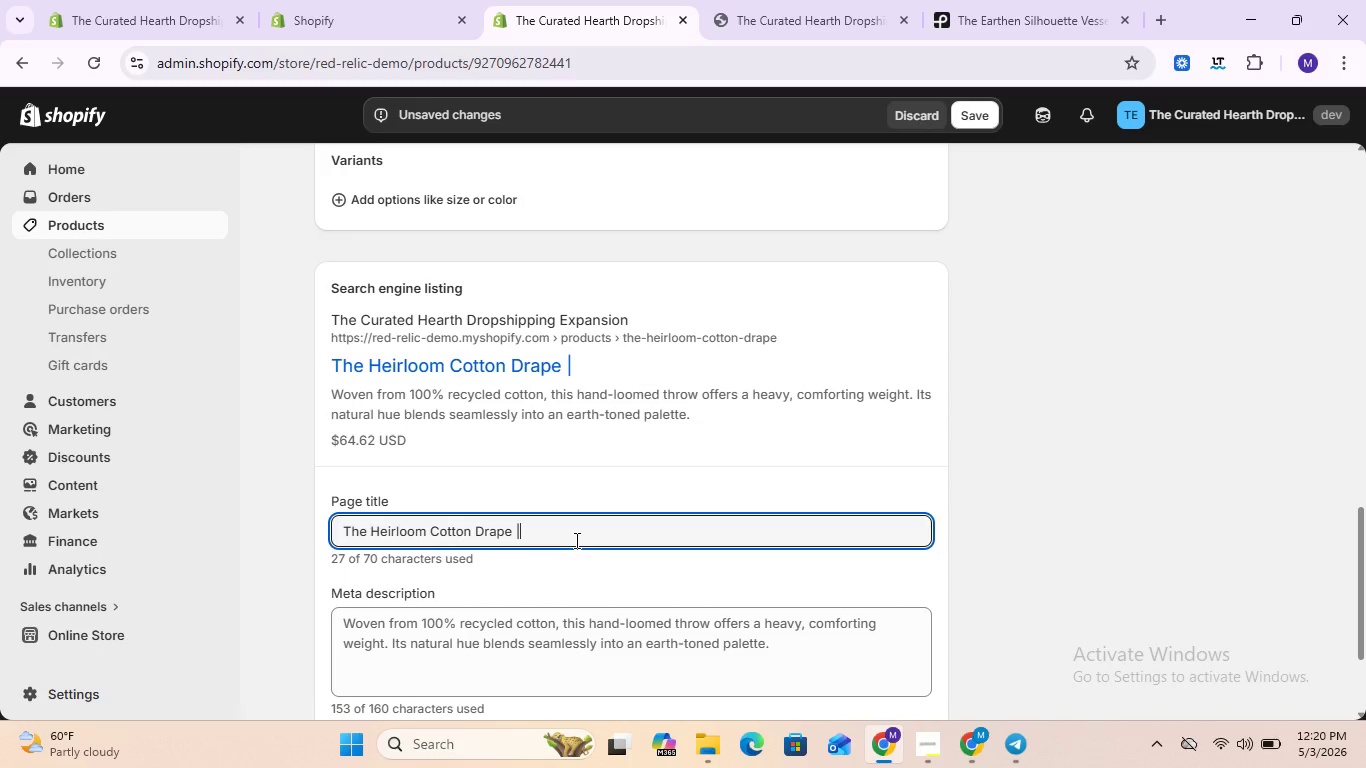 
key(Space)
 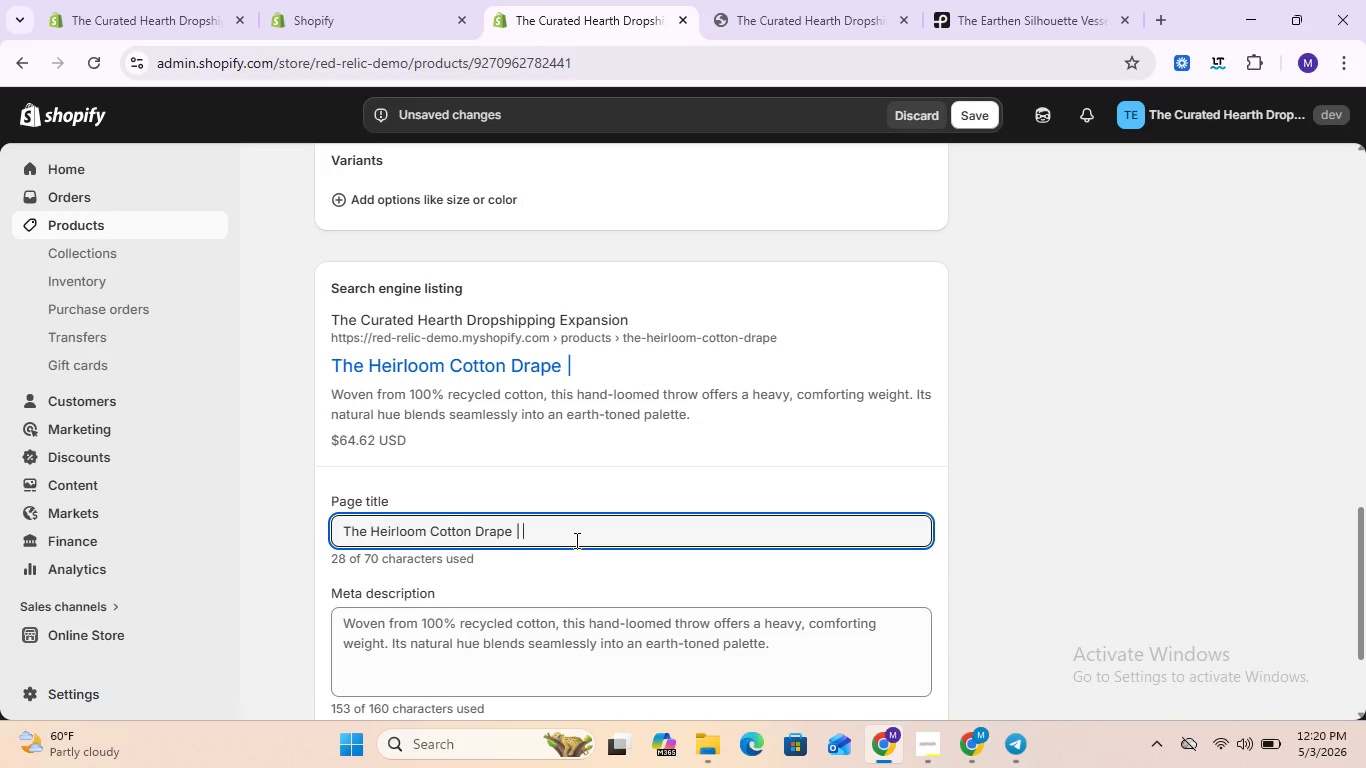 
type(Rrecycled Cotten )
 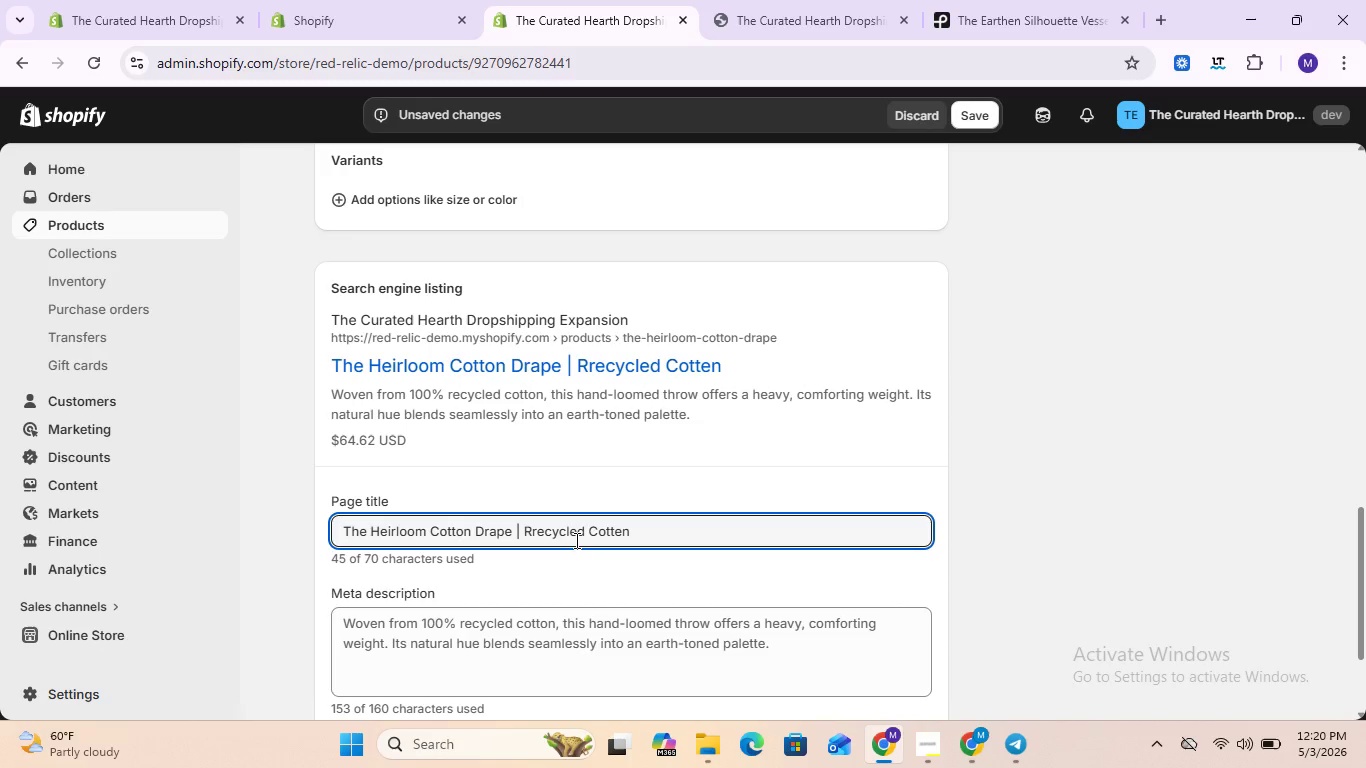 
type( Thro)
 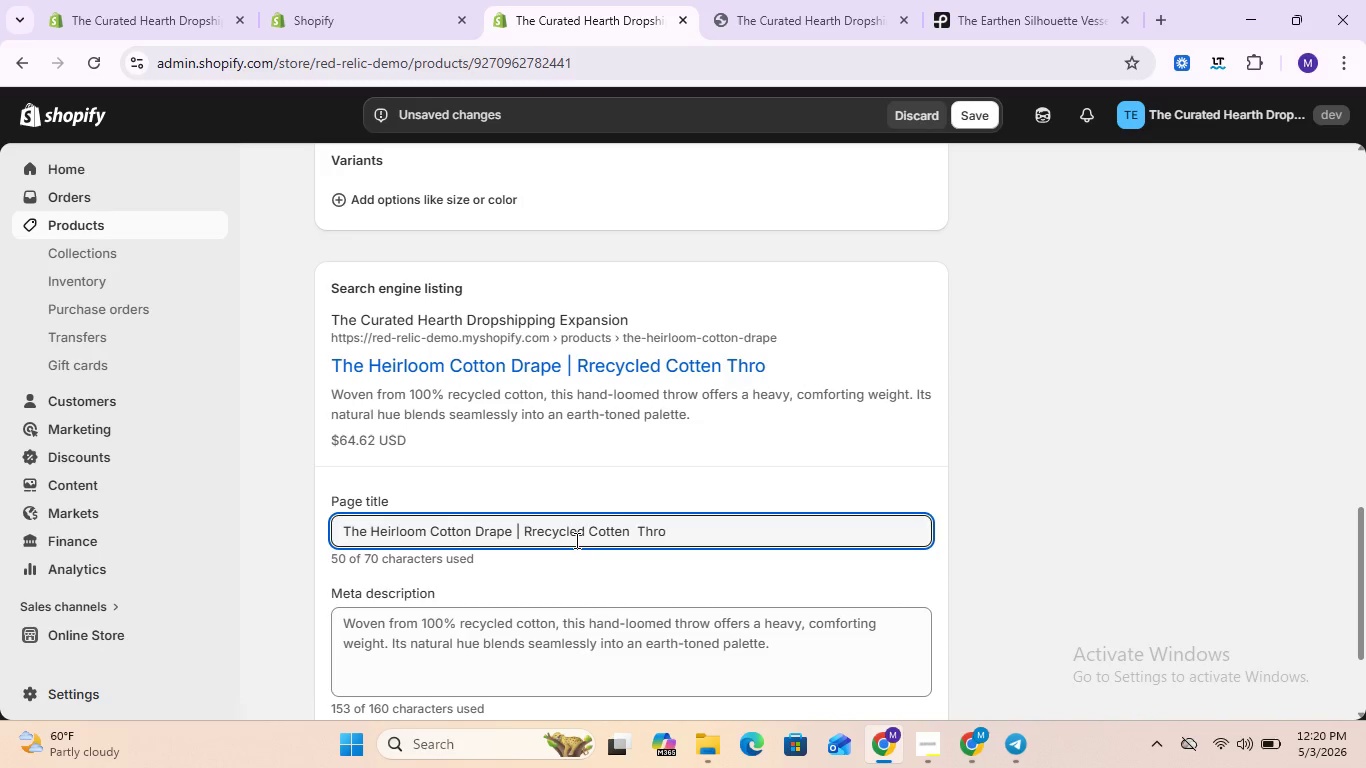 
key(W)
 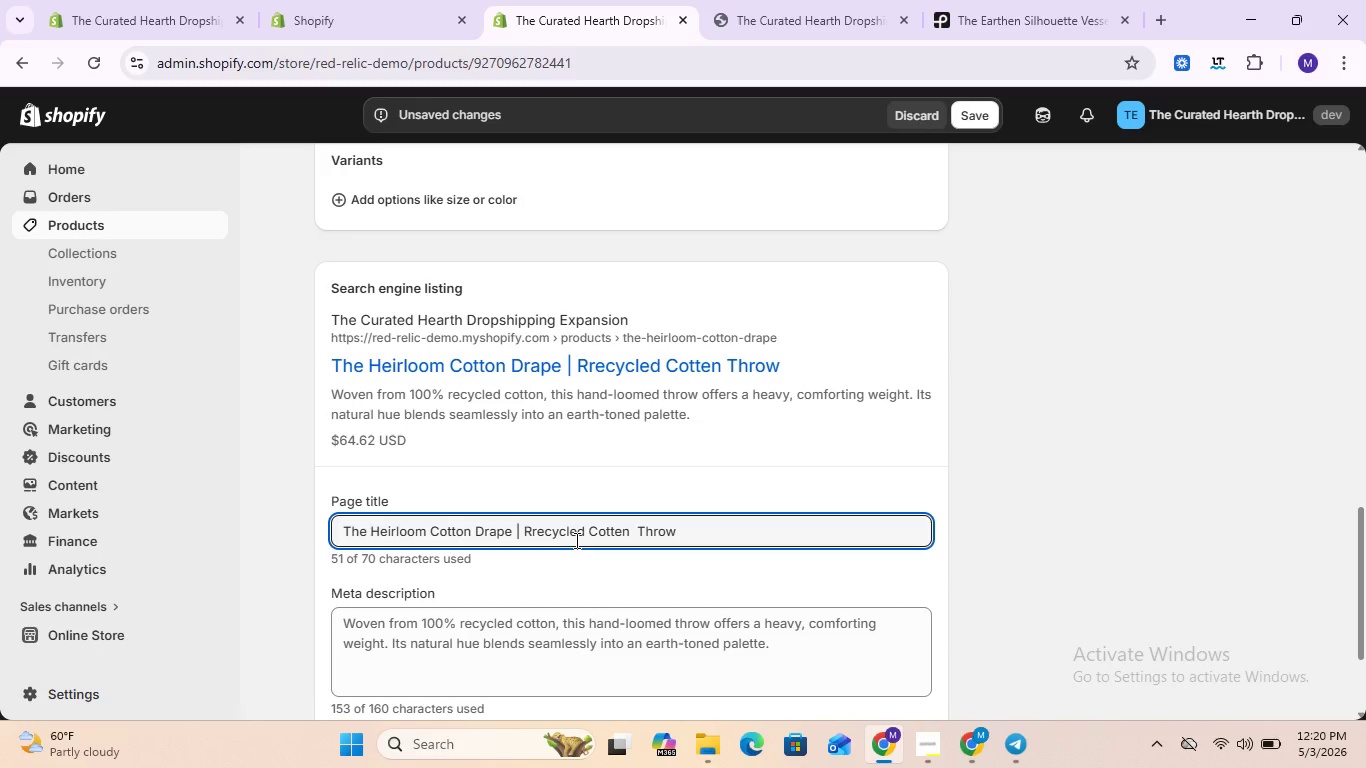 
key(Control+ControlLeft)
 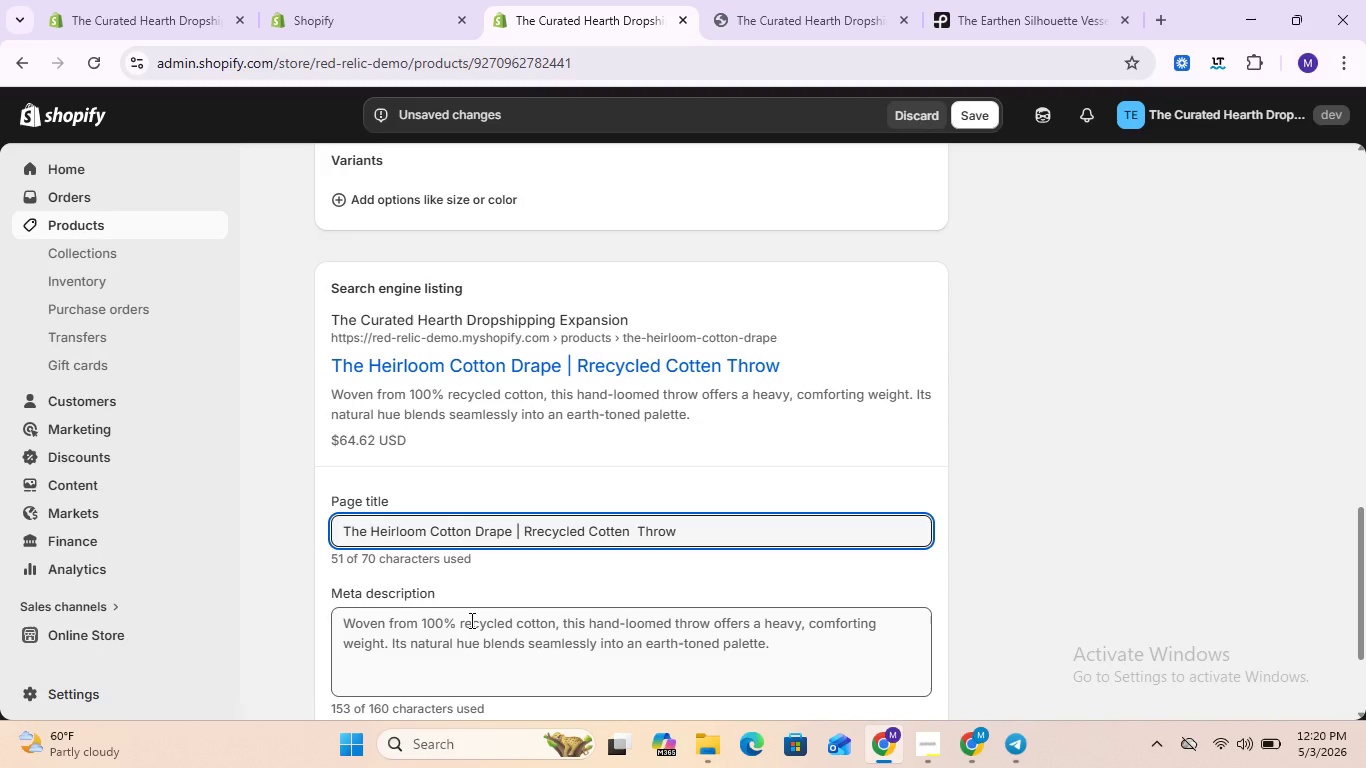 
left_click([470, 620])
 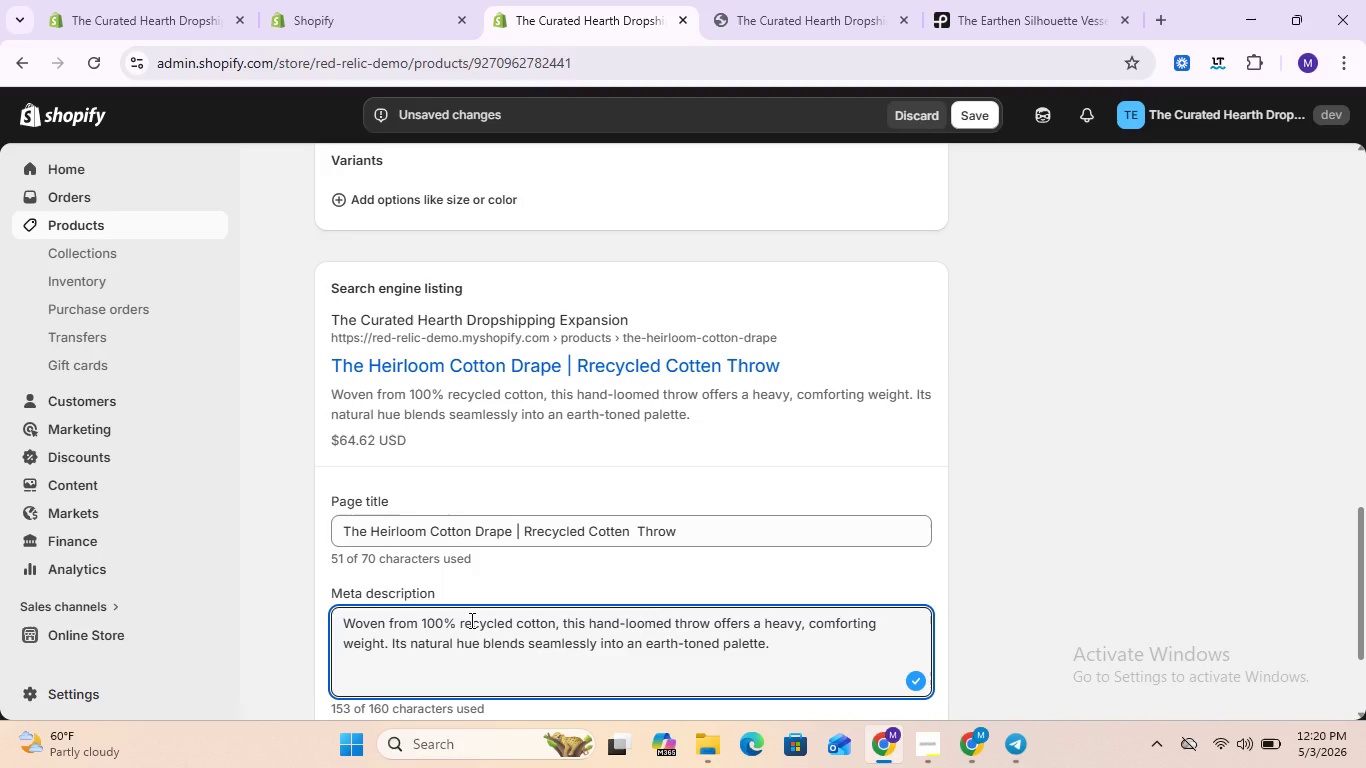 
key(Control+ControlLeft)
 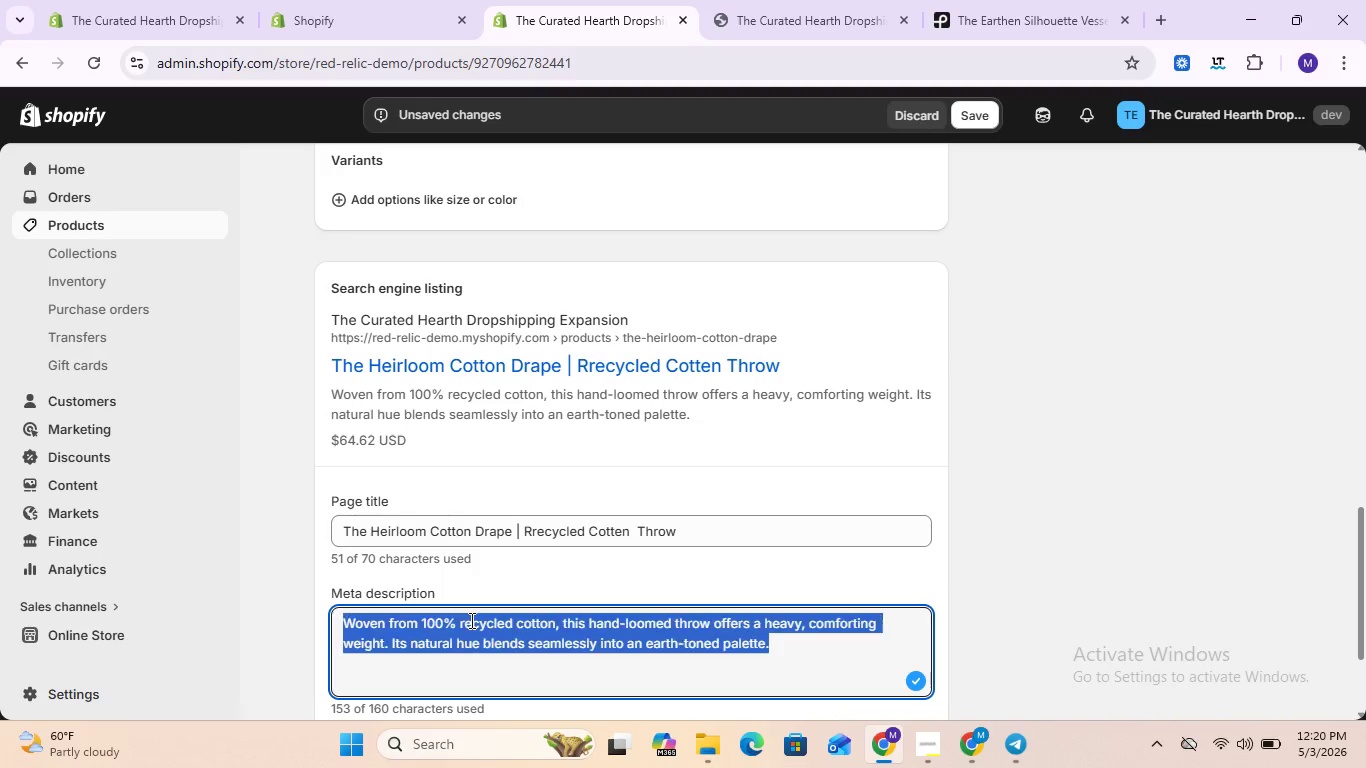 
key(Control+A)
 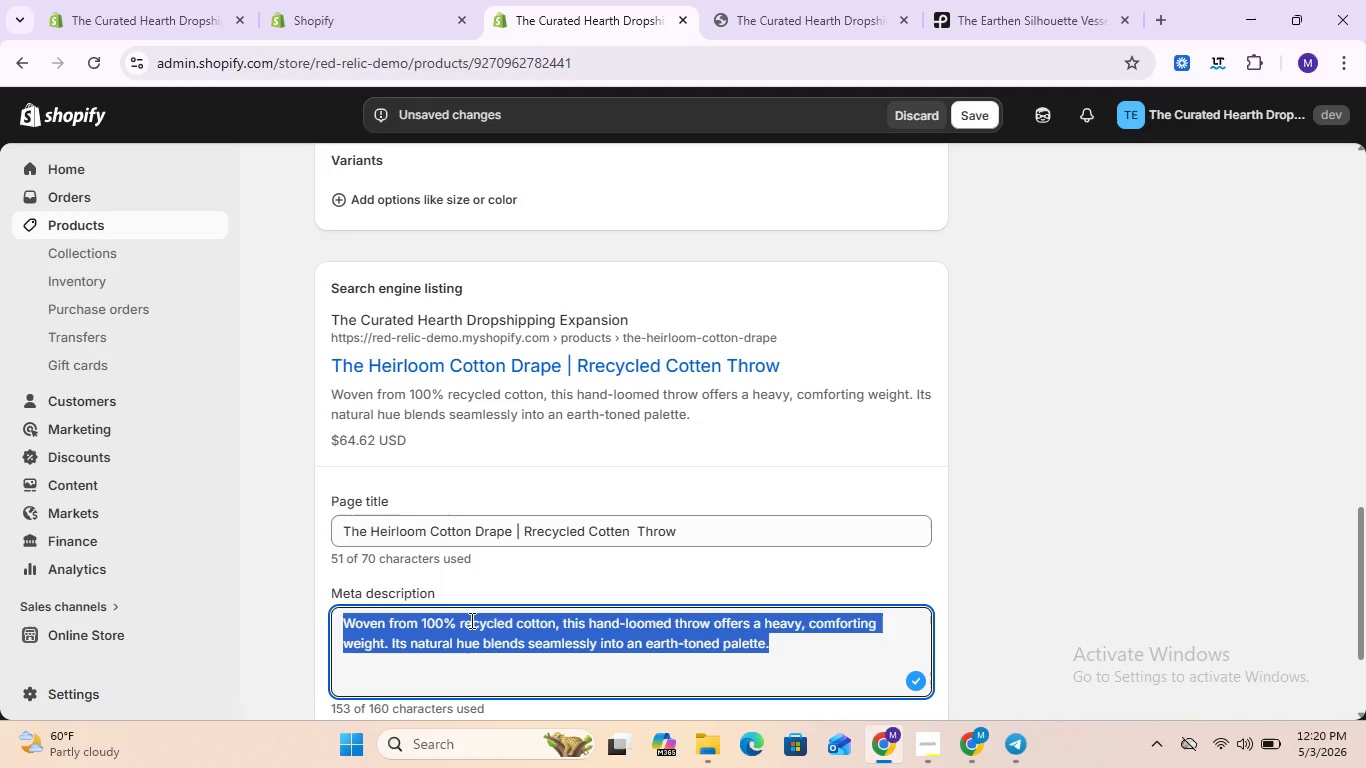 
type(Hand loomed rex)
key(Backspace)
type(cycled )
 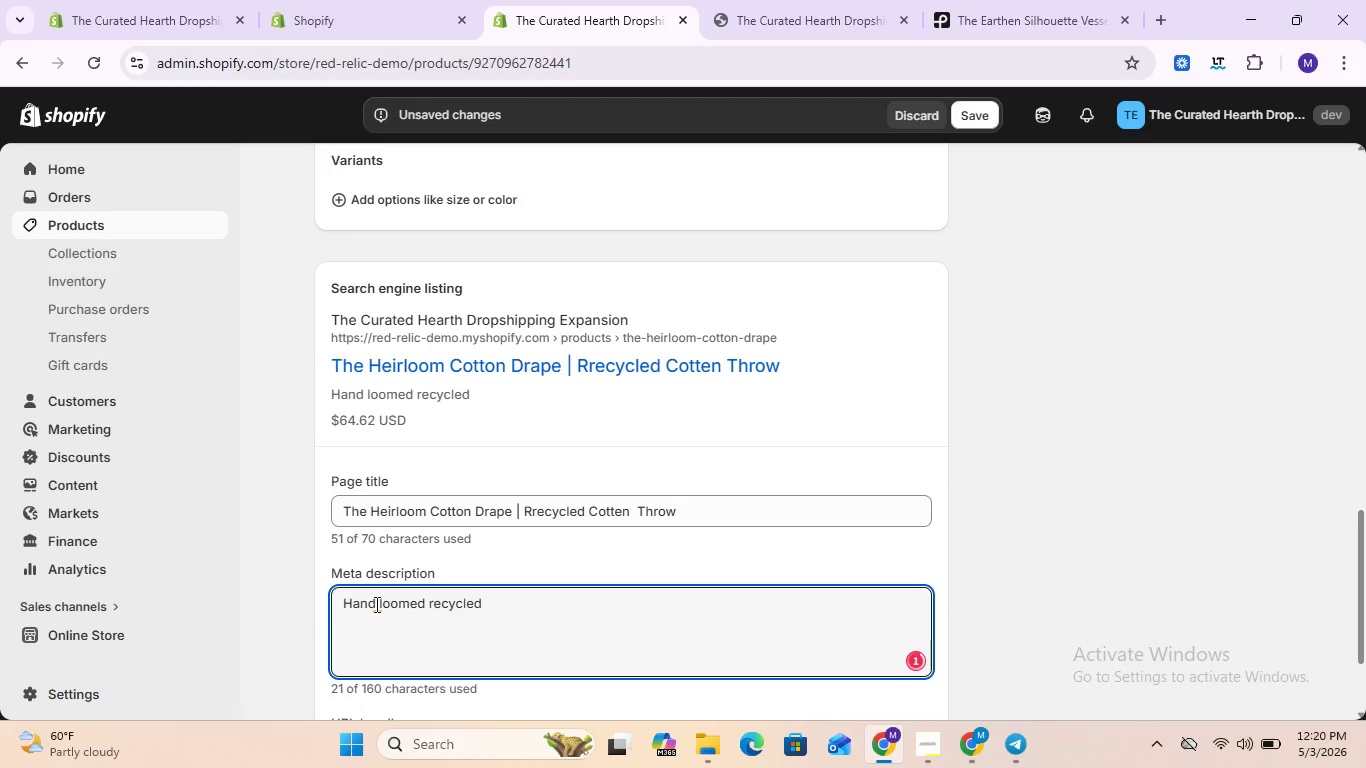 
left_click([375, 604])
 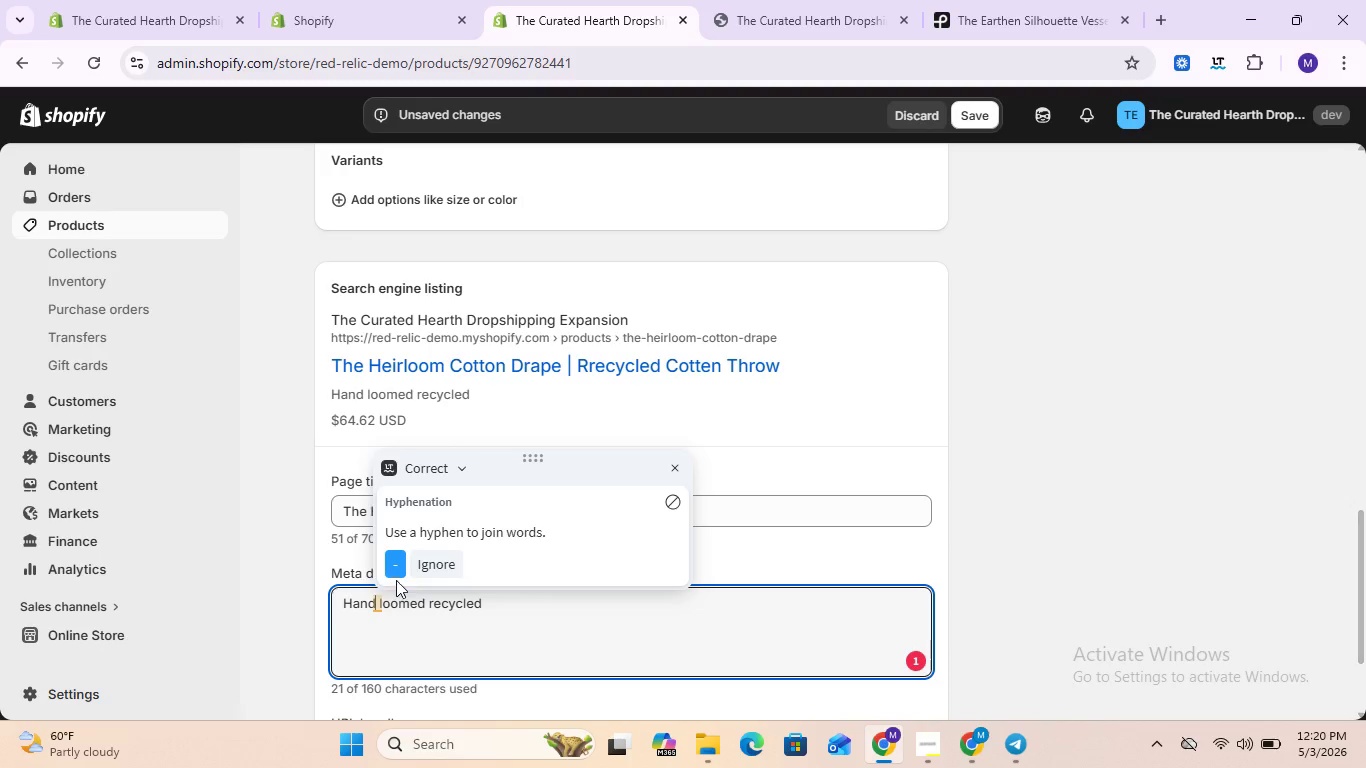 
left_click([396, 576])
 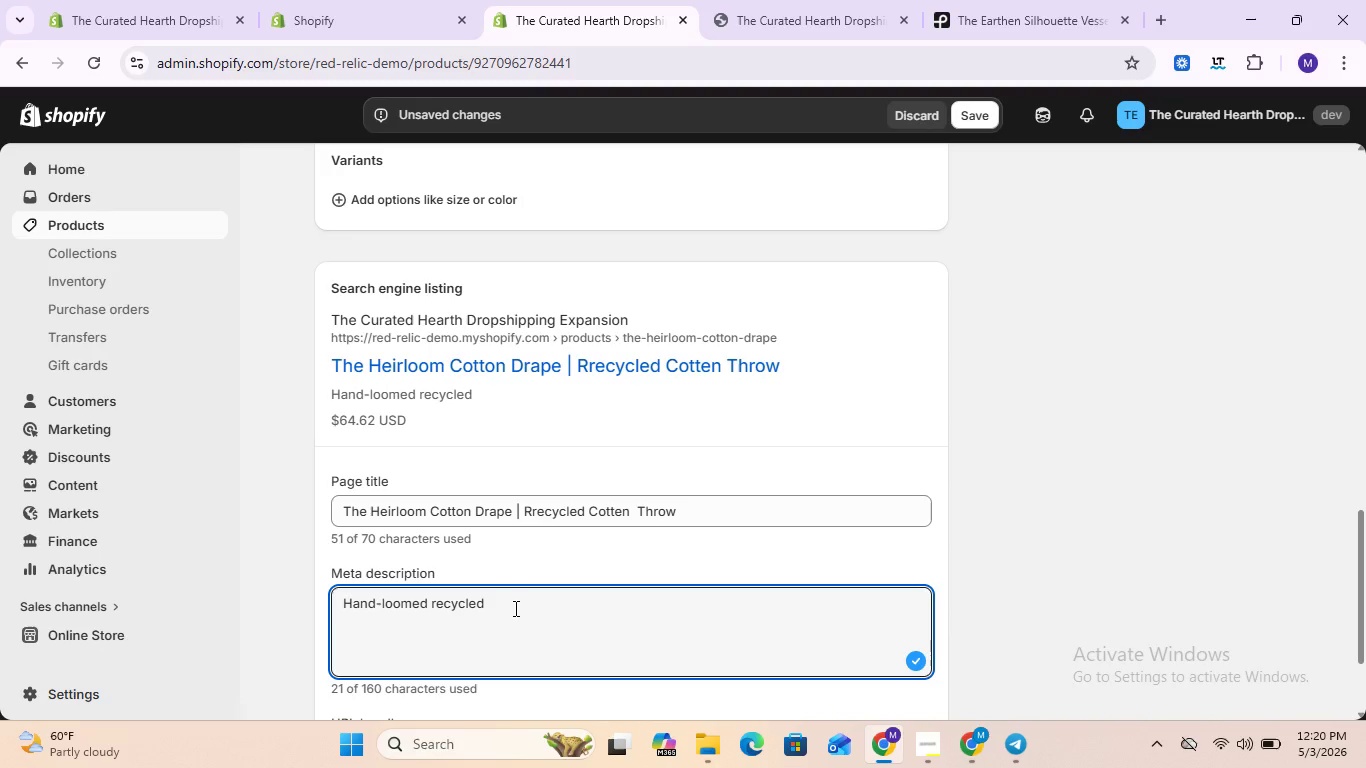 
left_click([510, 603])
 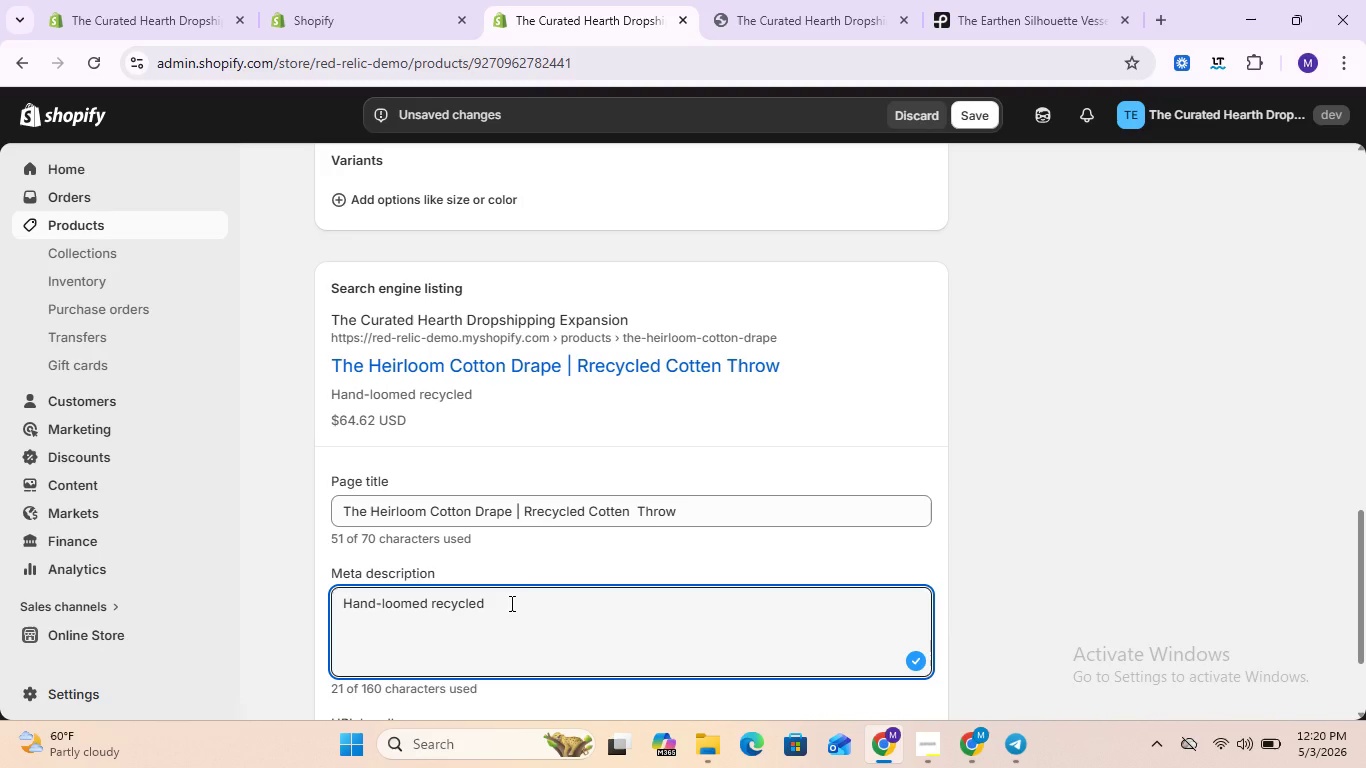 
type(cotte)
key(Backspace)
type(on throw blanket. Erth-toned ,)
key(Backspace)
type(minimalist)
 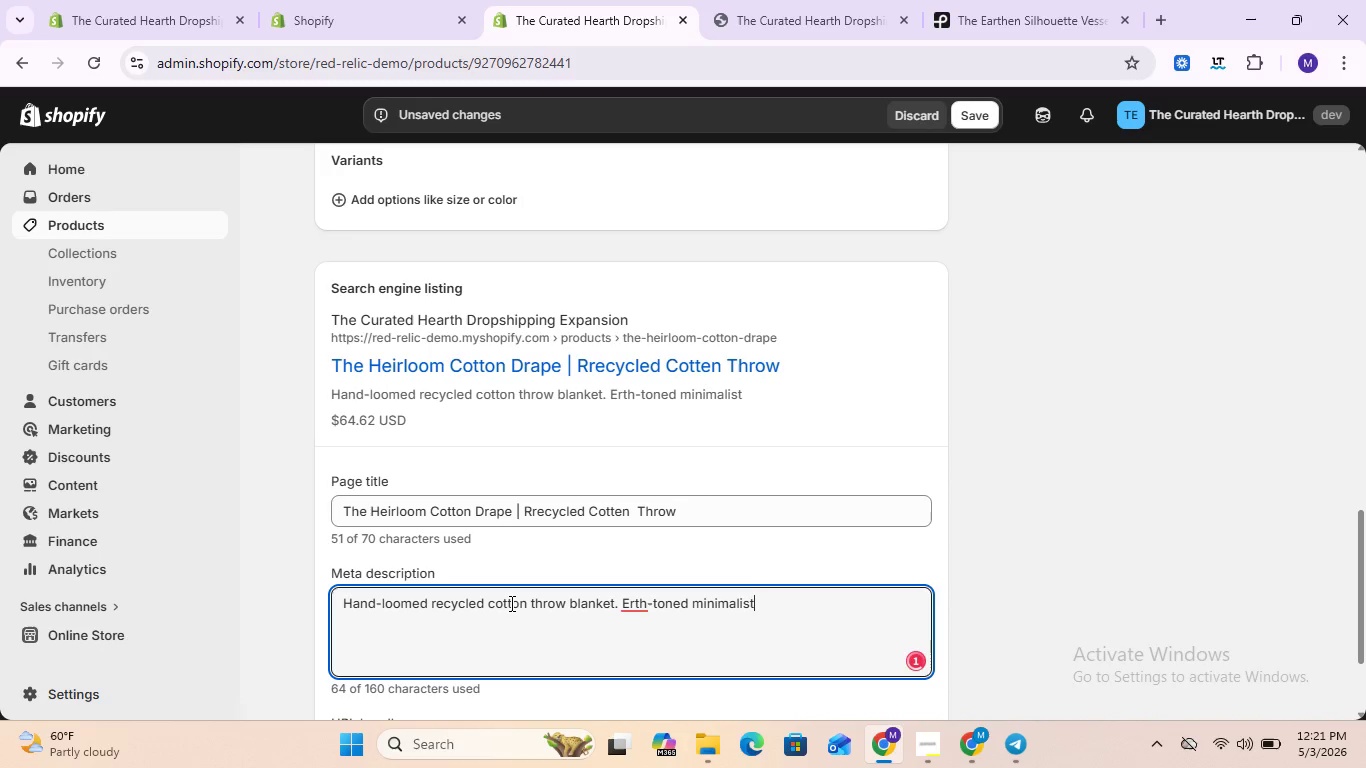 
left_click([630, 603])
 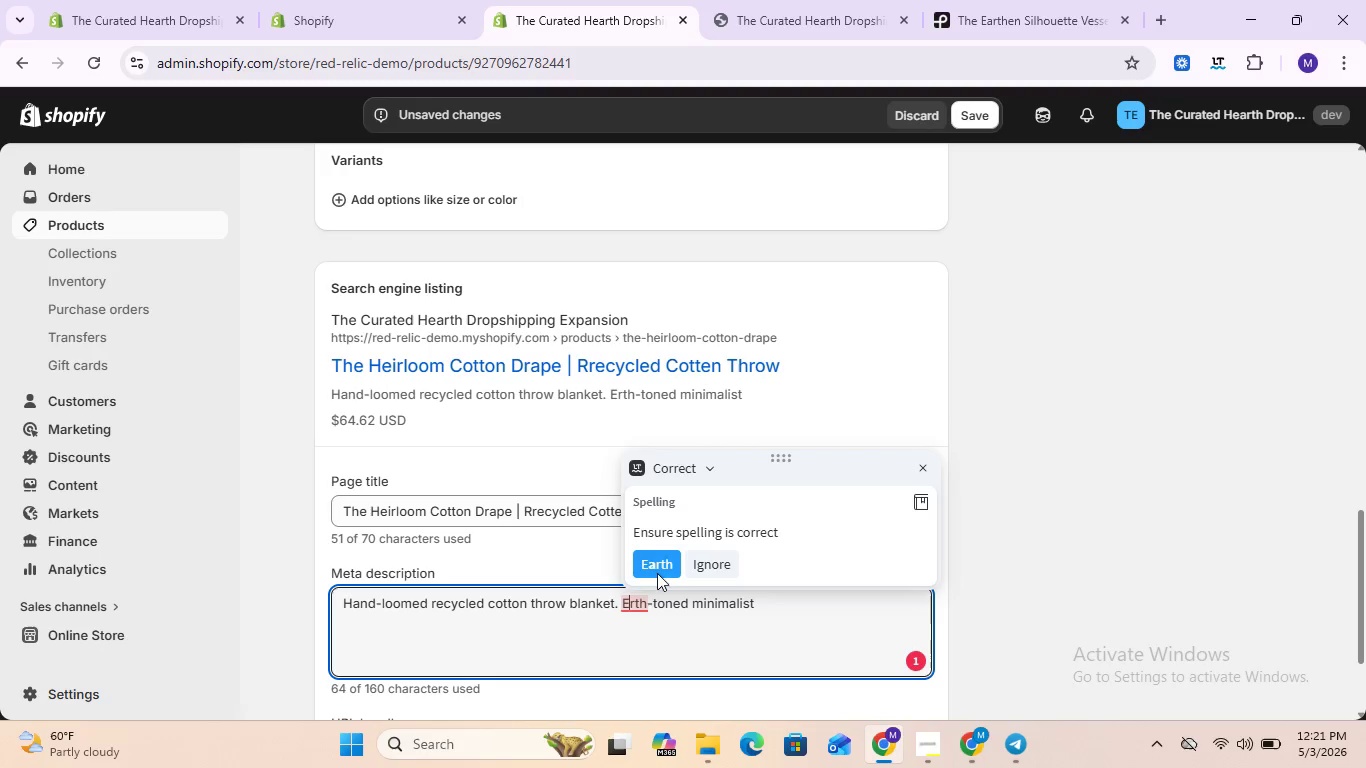 
left_click([662, 562])
 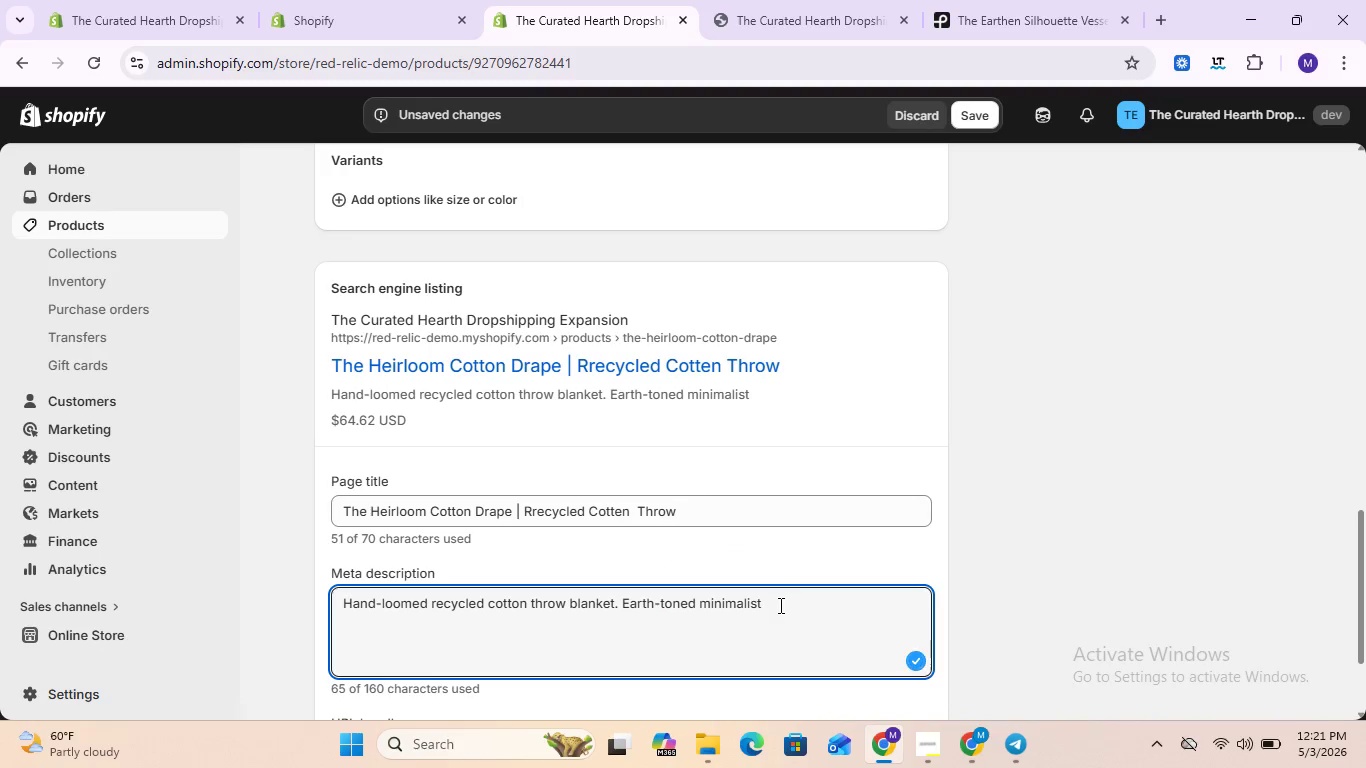 
left_click([779, 605])
 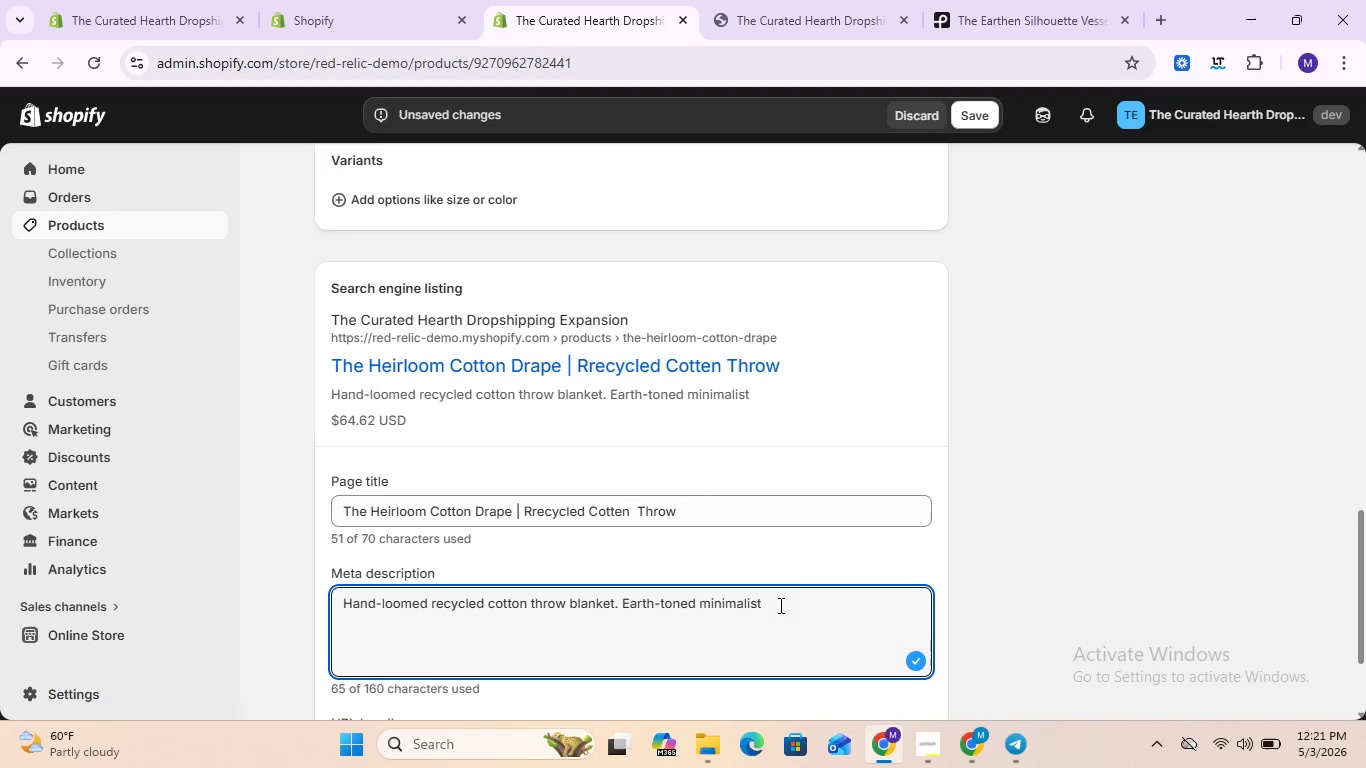 
key(Space)
 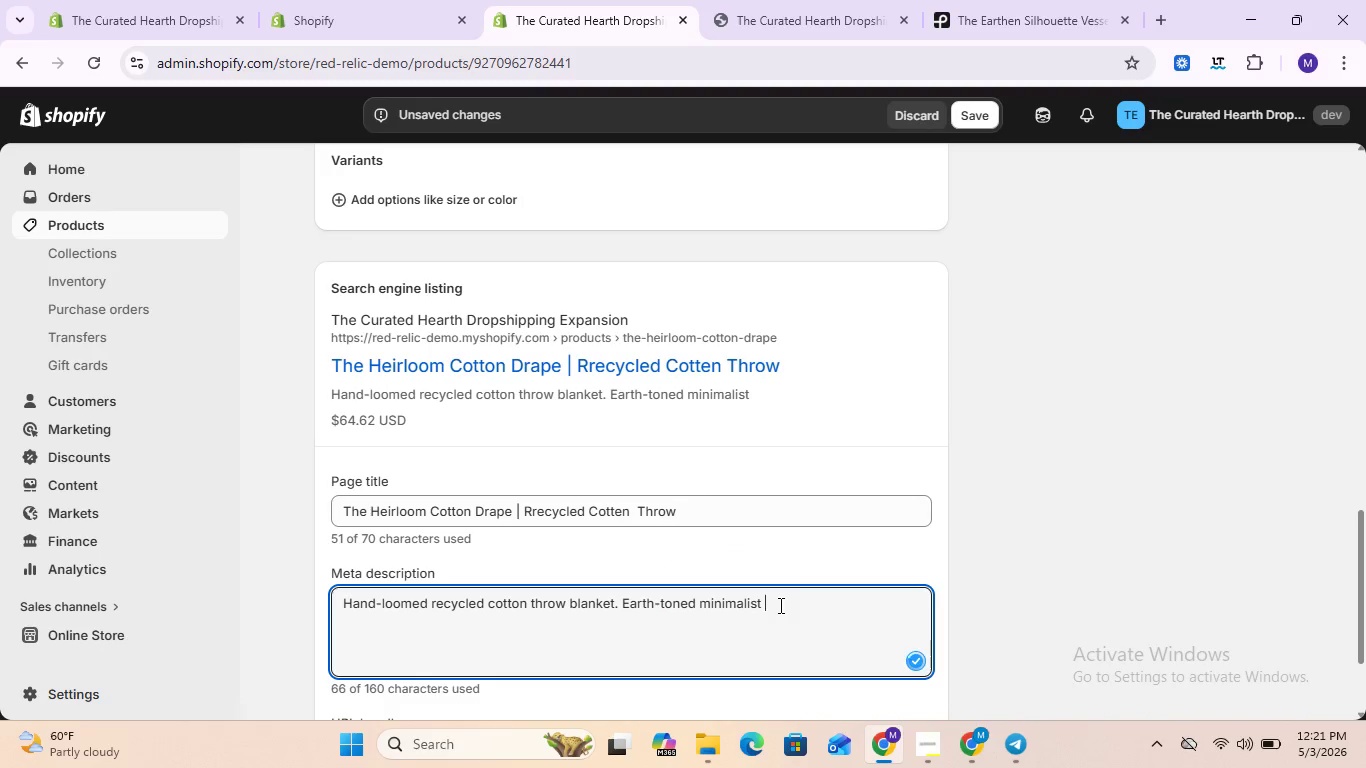 
hold_key(key=ShiftLeft, duration=0.39)
 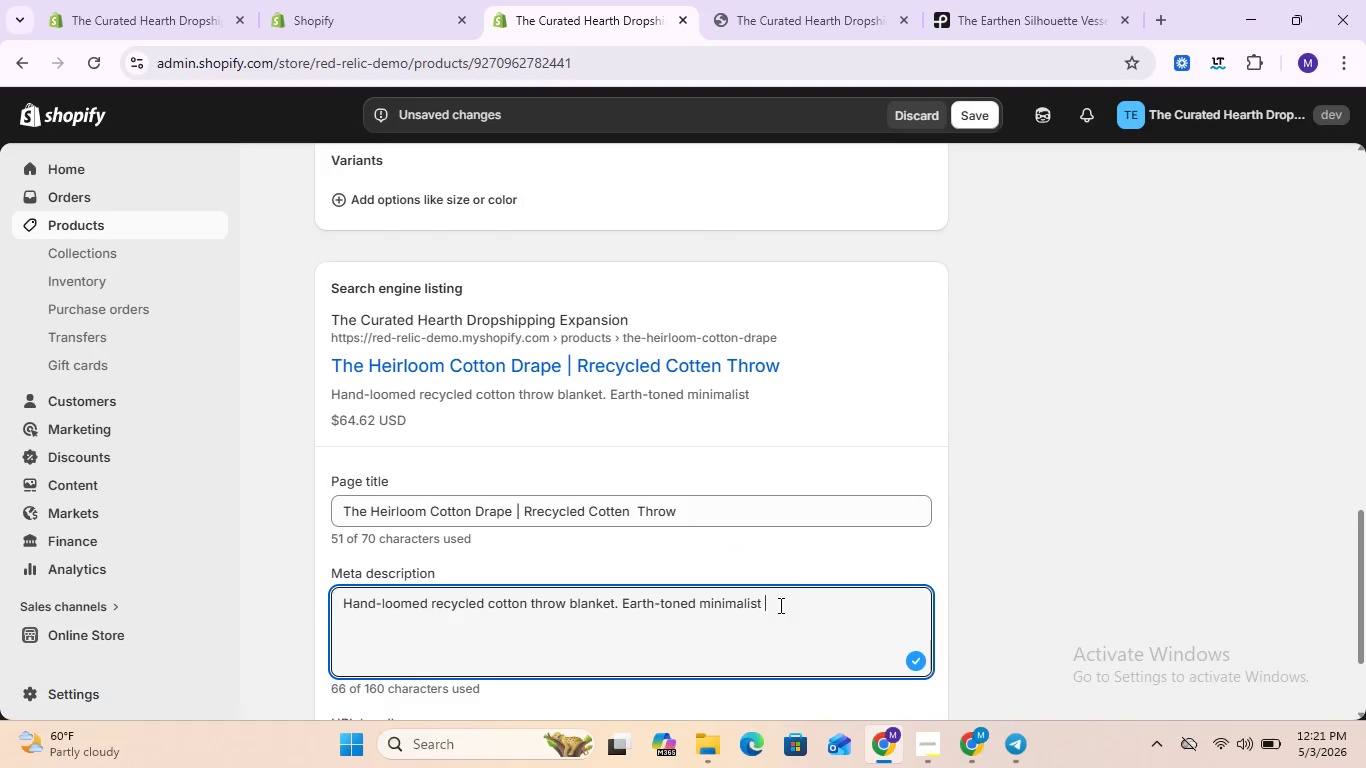 
type(aesthetic for a cozy, curated )
 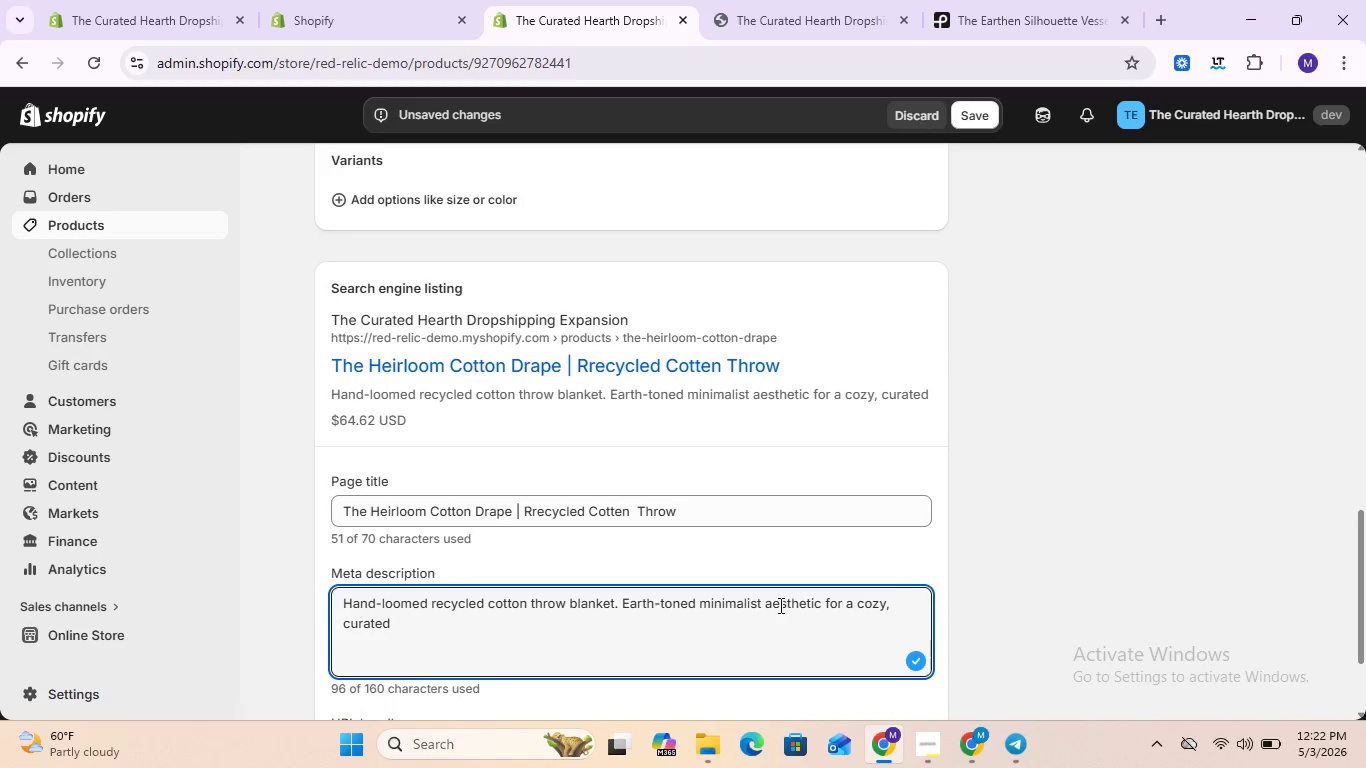 
type(home.)
 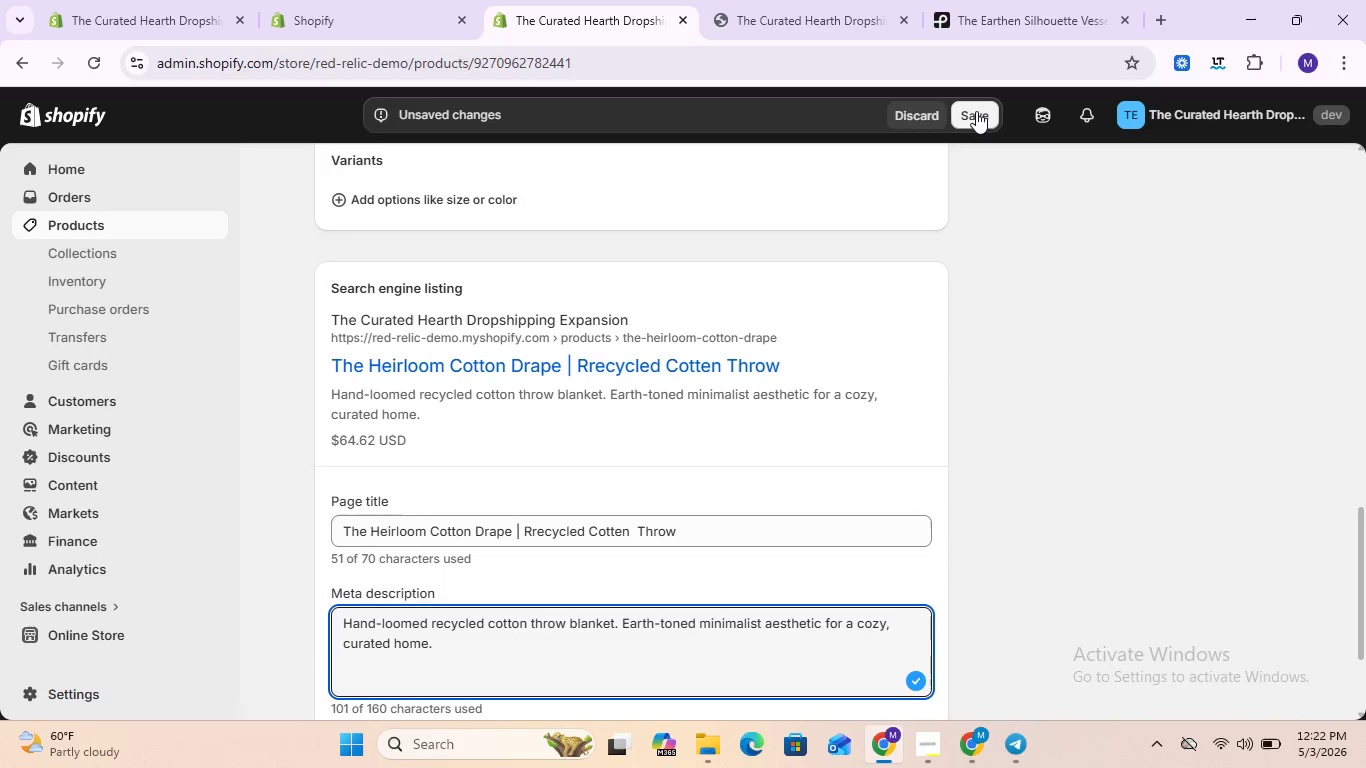 
left_click([976, 111])
 